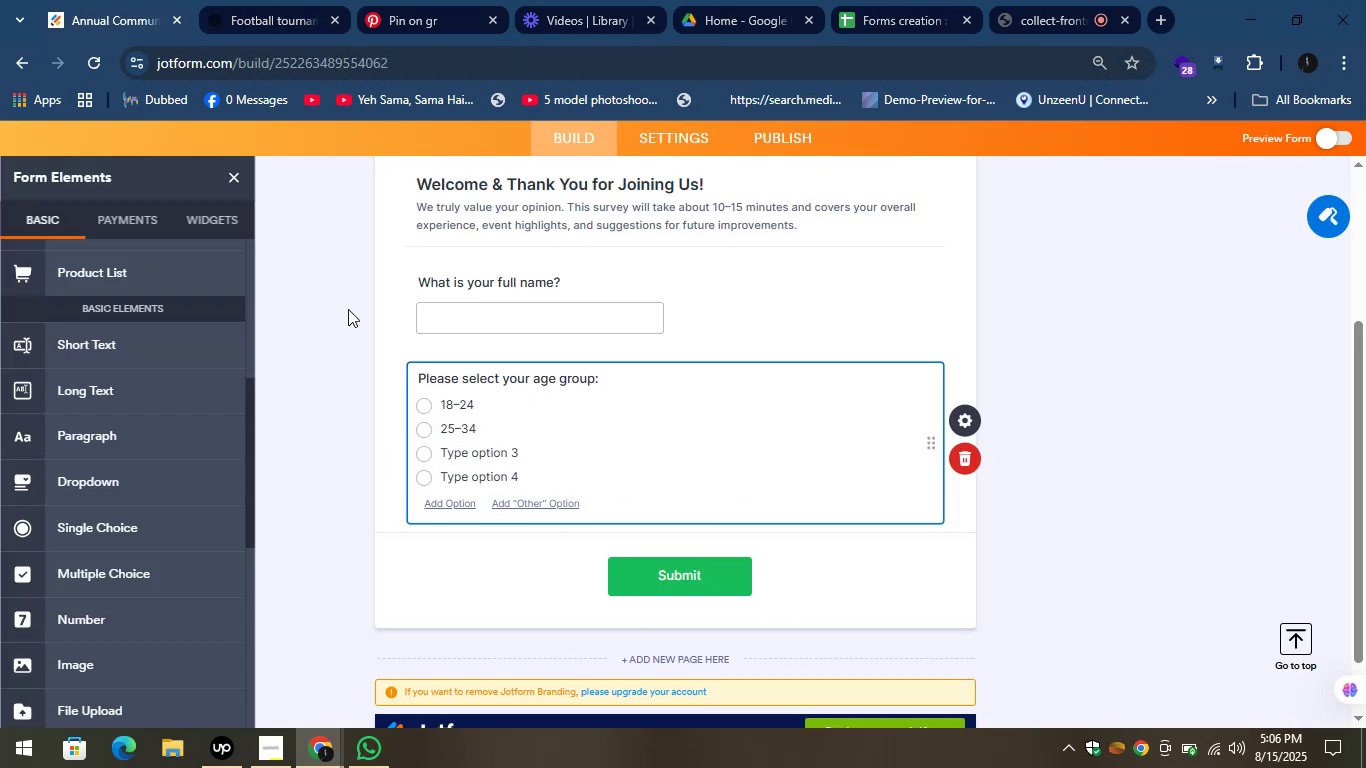 
hold_key(key=V, duration=8.7)
 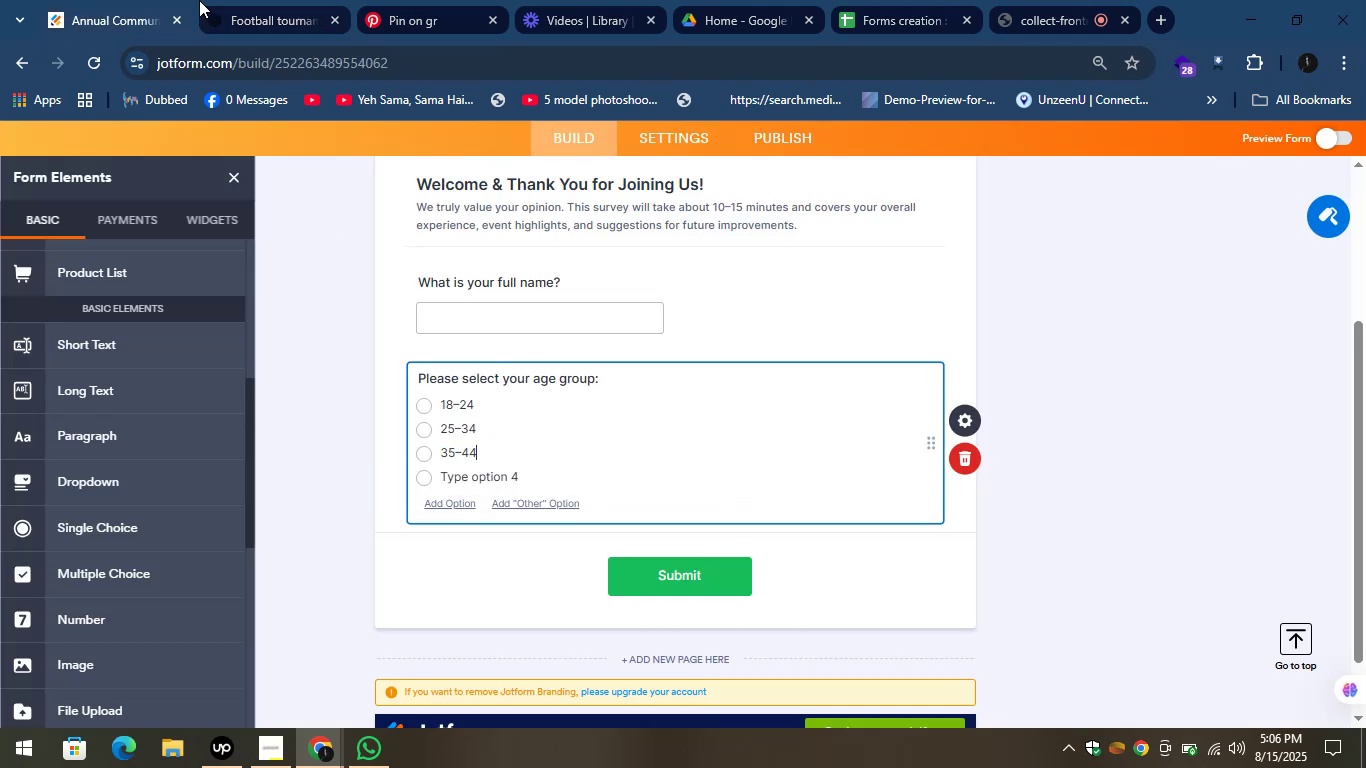 
left_click([259, 0])
 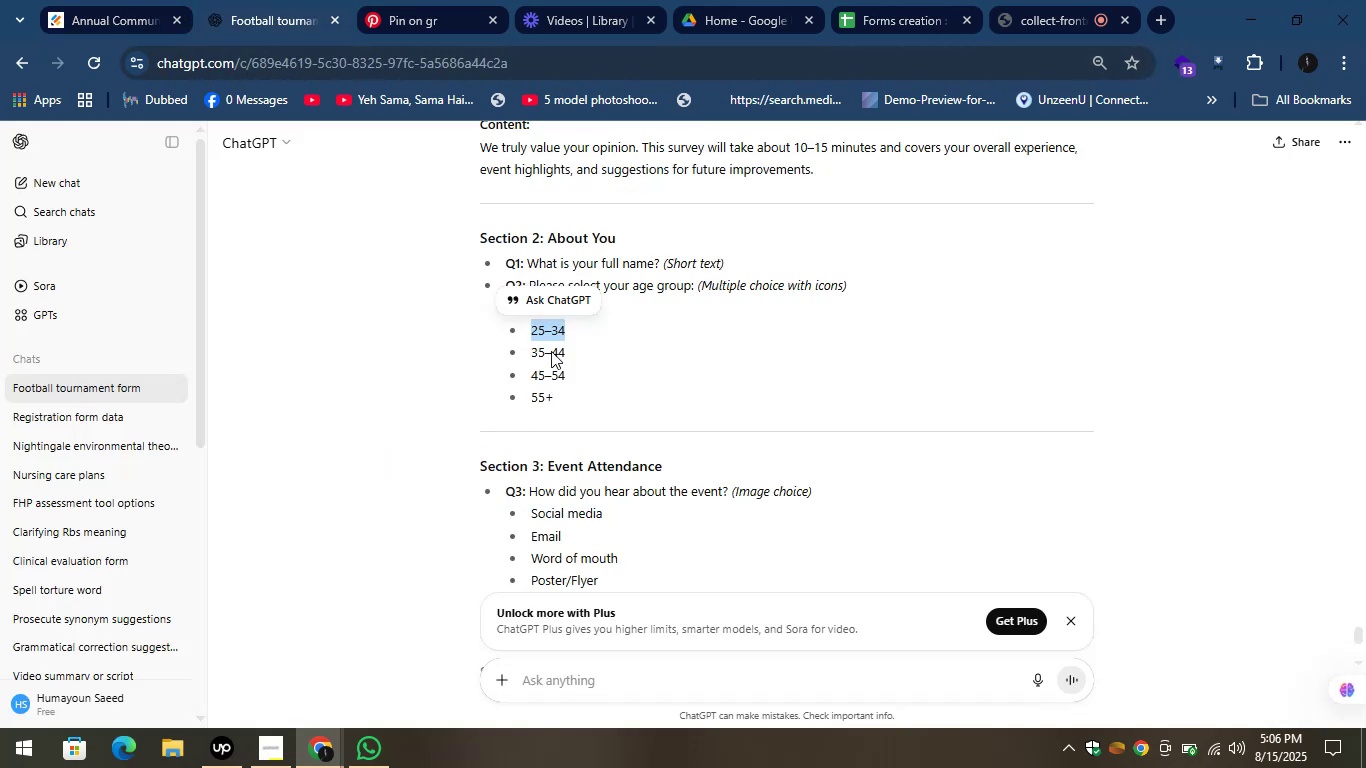 
double_click([551, 351])
 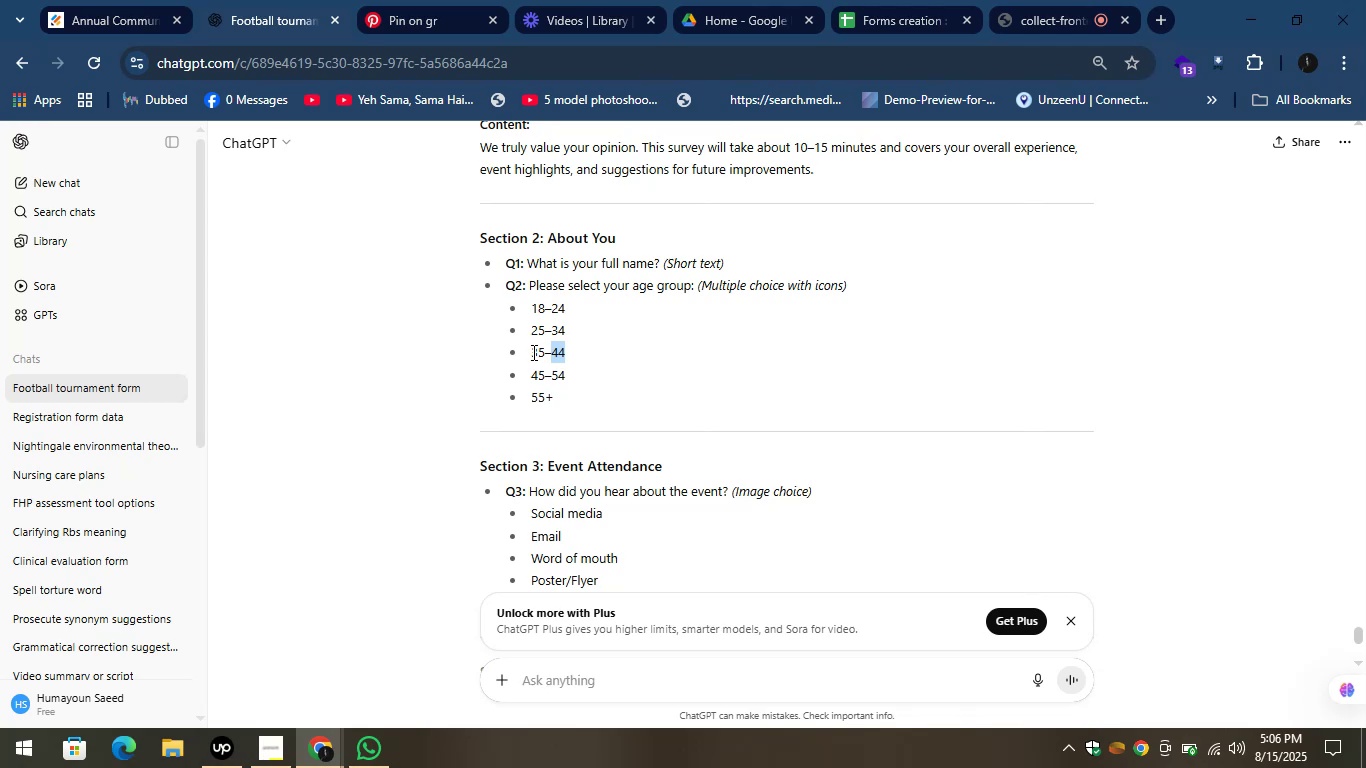 
left_click_drag(start_coordinate=[532, 352], to_coordinate=[573, 352])
 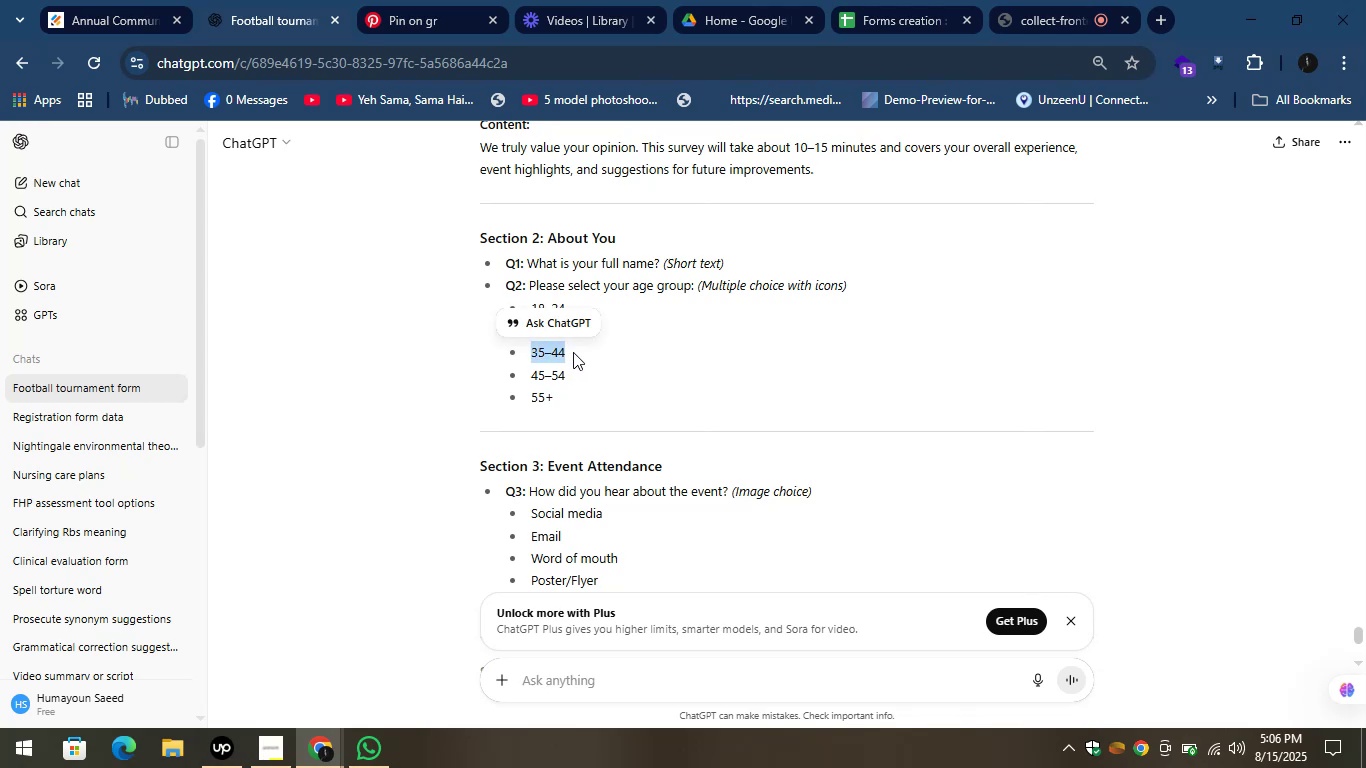 
key(Control+C)
 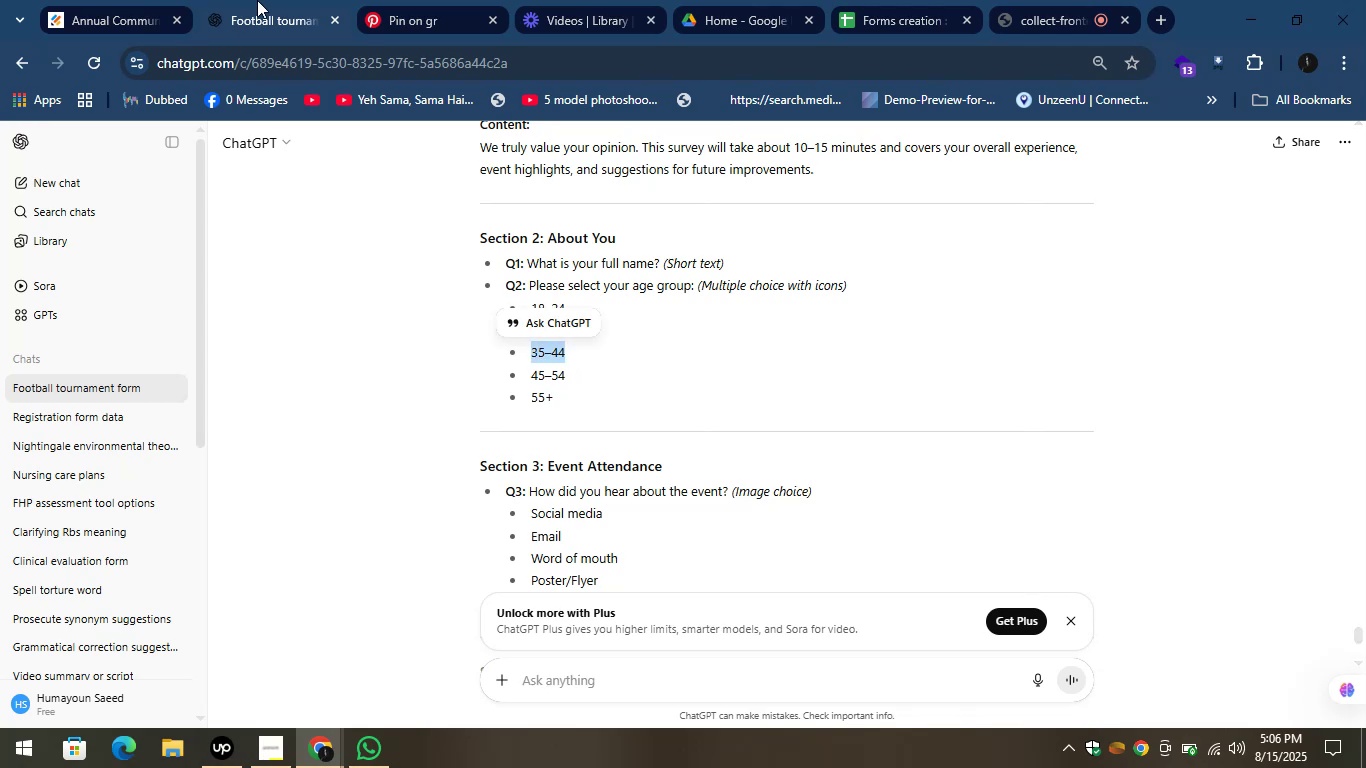 
left_click([257, 0])
 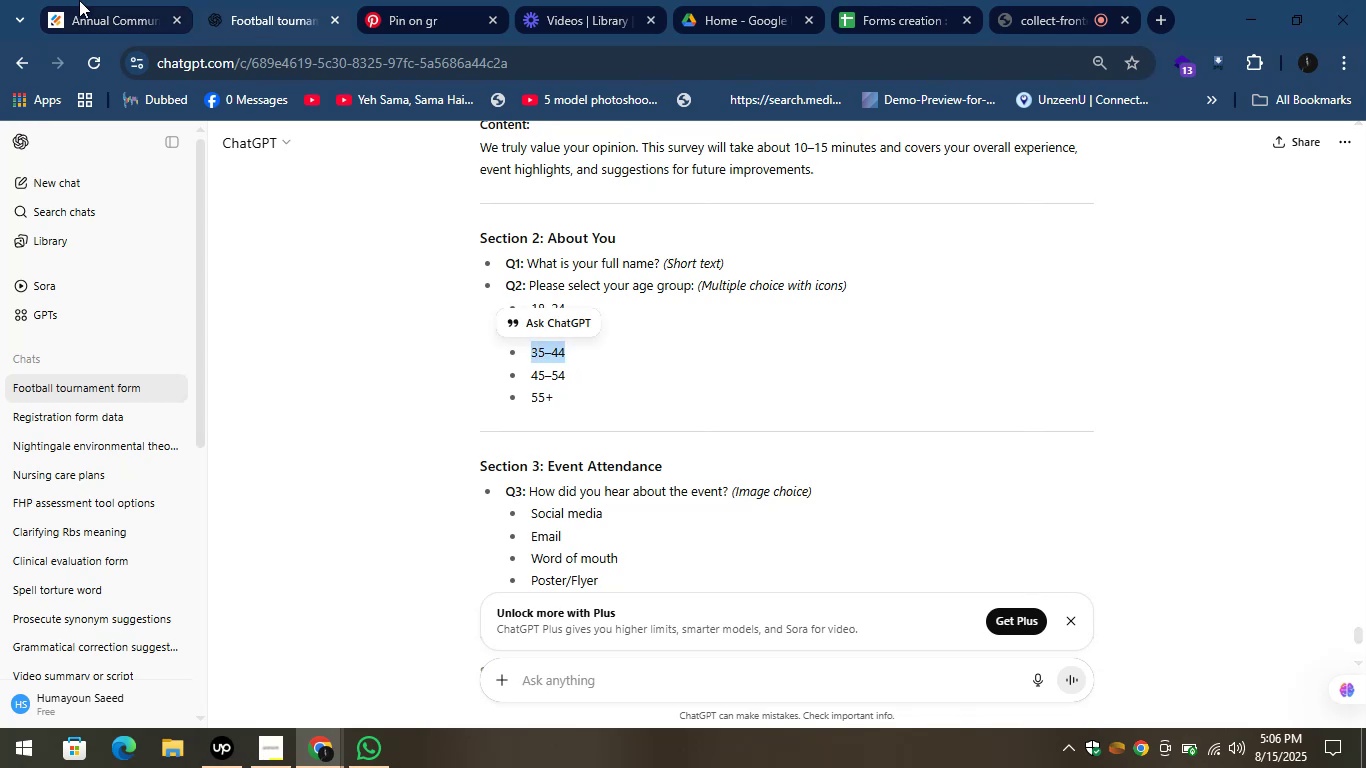 
left_click([79, 0])
 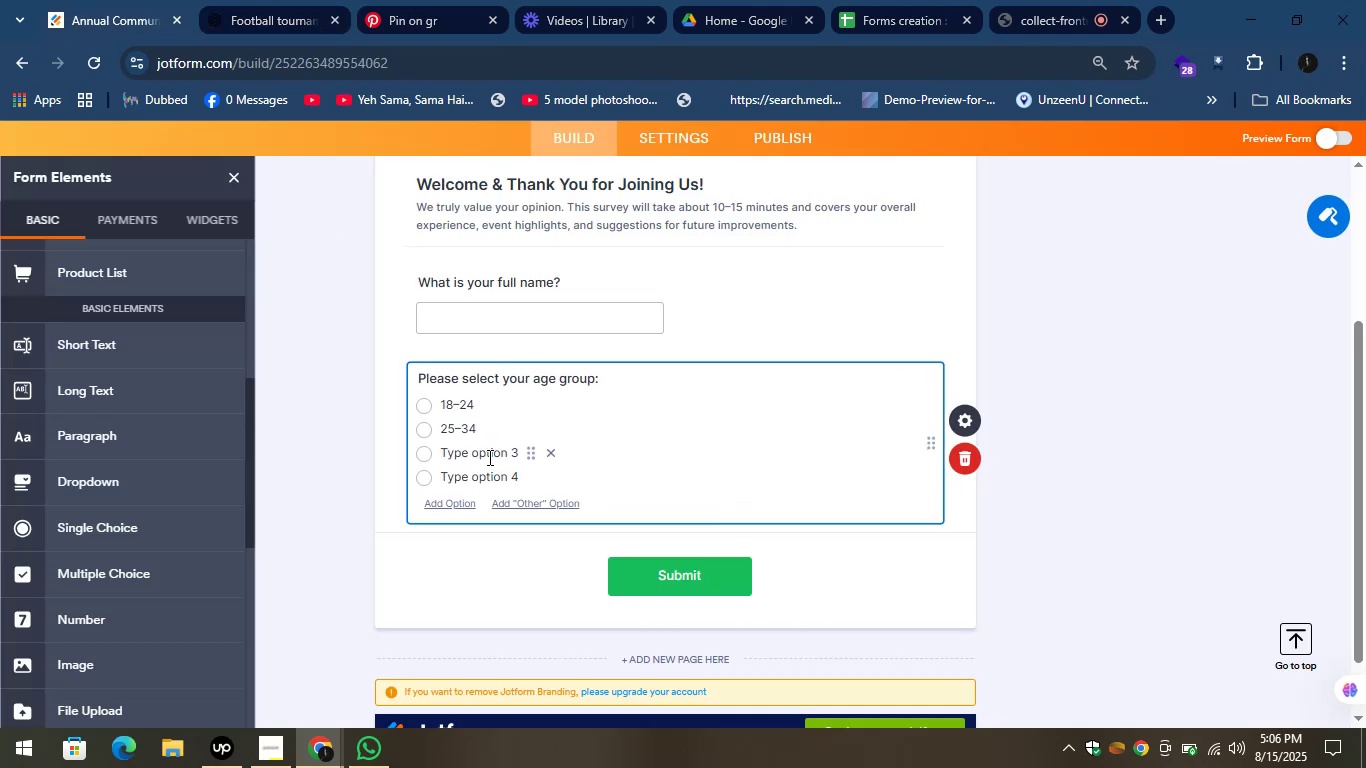 
left_click([488, 458])
 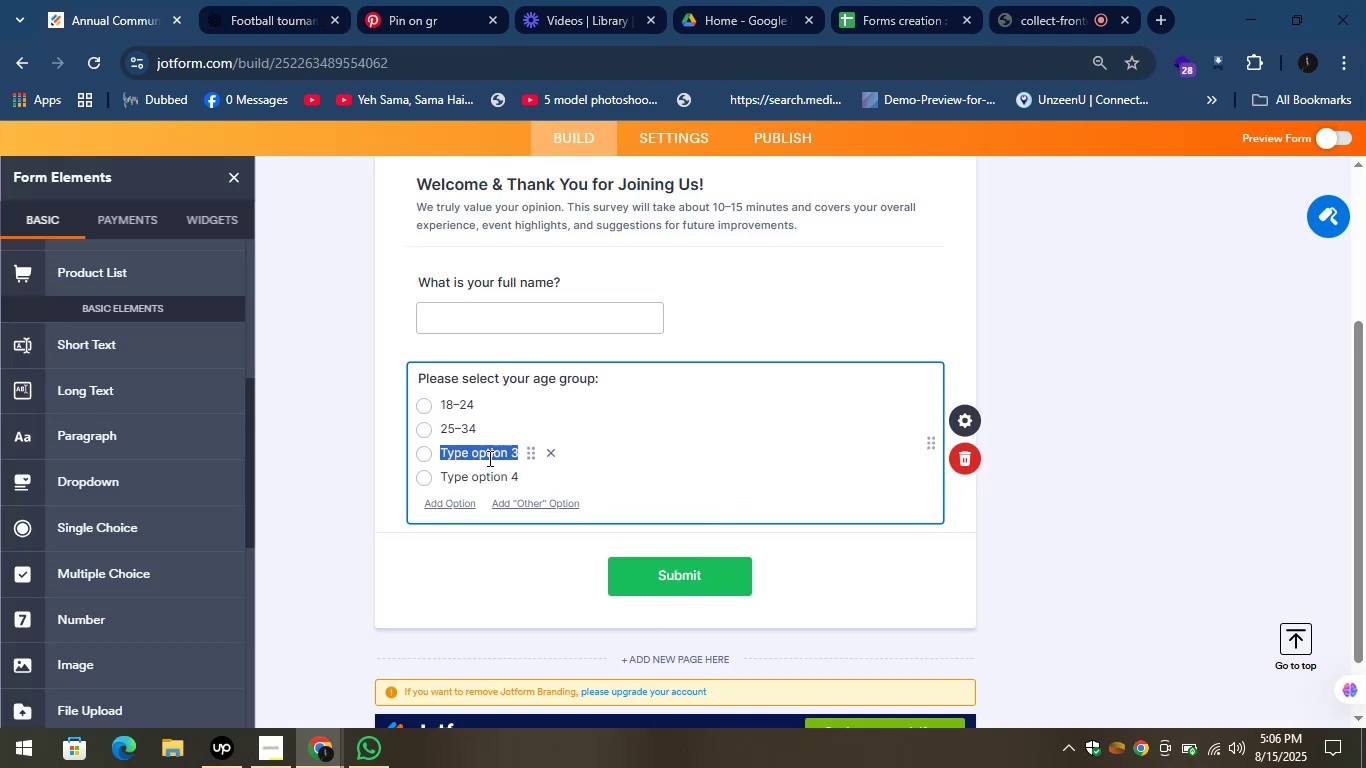 
hold_key(key=ControlLeft, duration=0.56)
 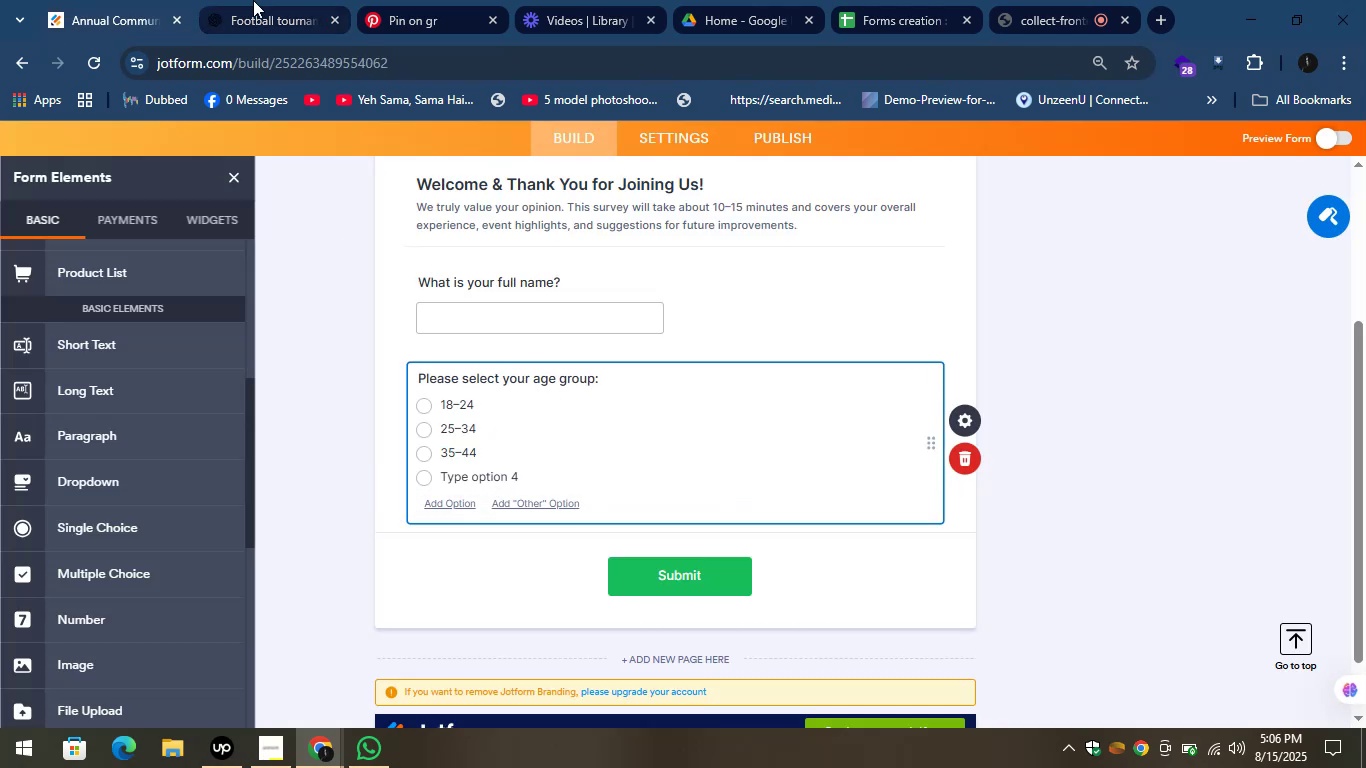 
left_click([253, 0])
 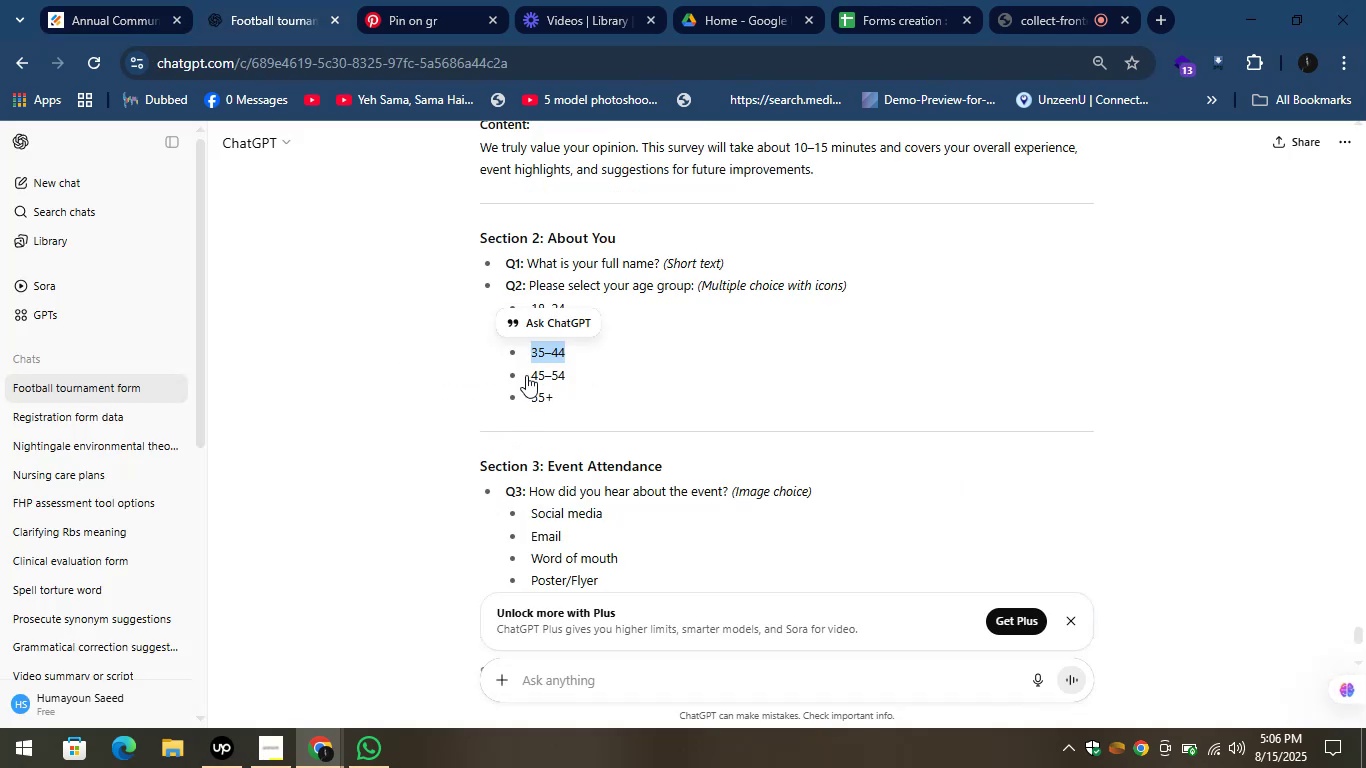 
left_click([526, 373])
 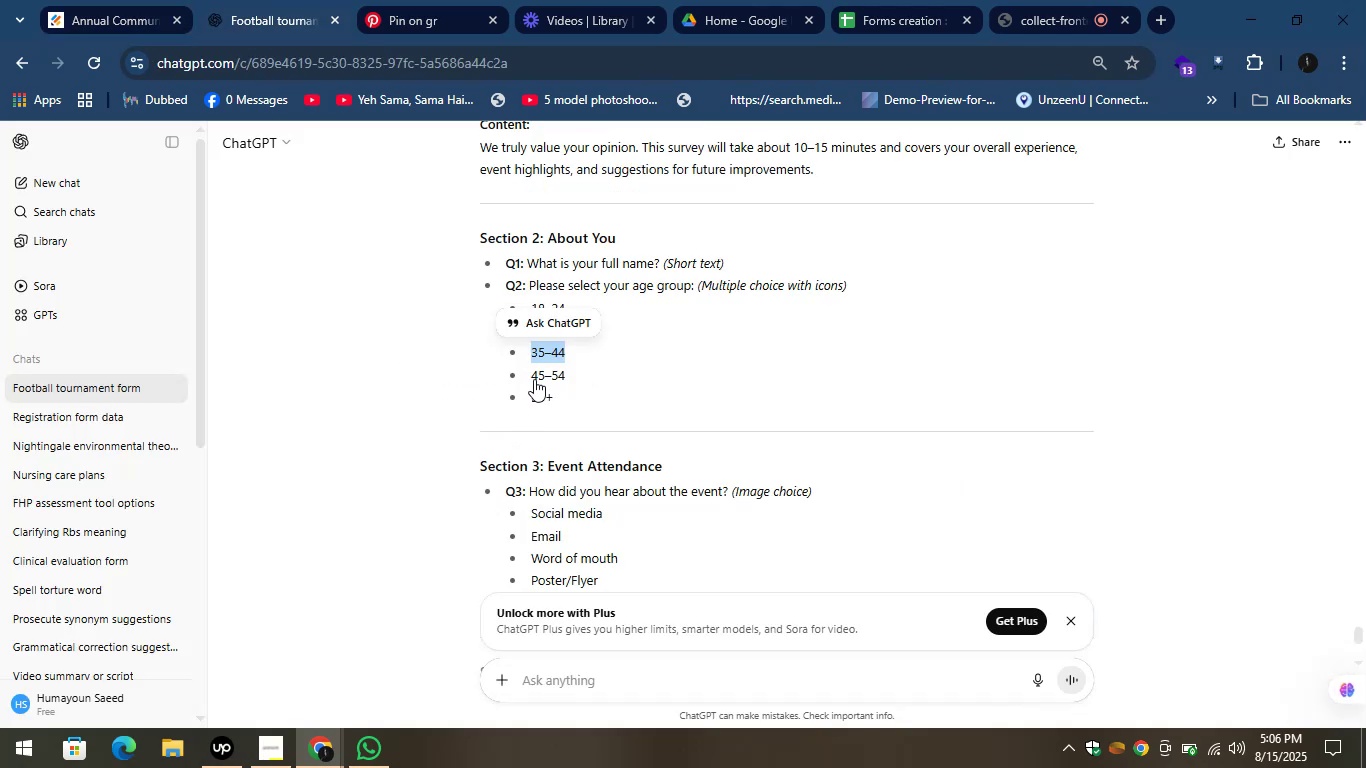 
left_click([534, 379])
 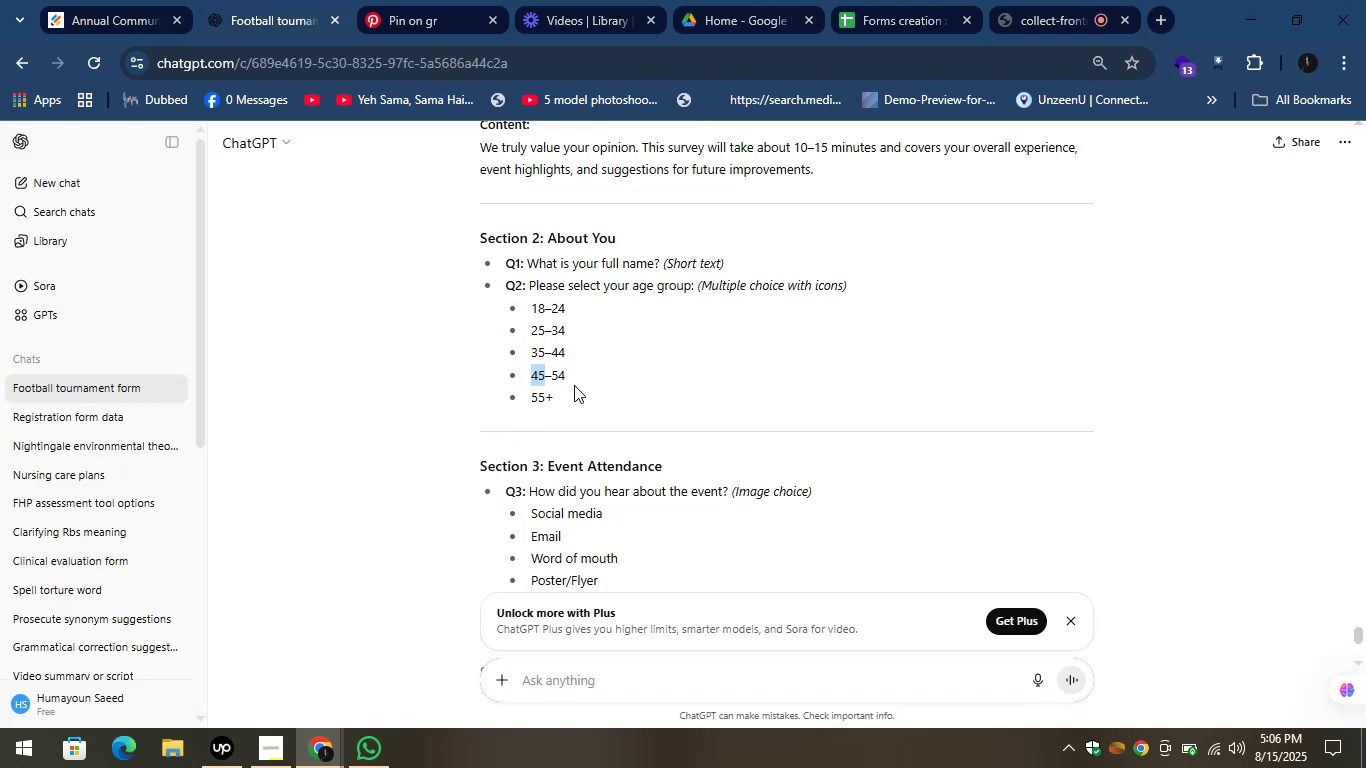 
left_click([570, 381])
 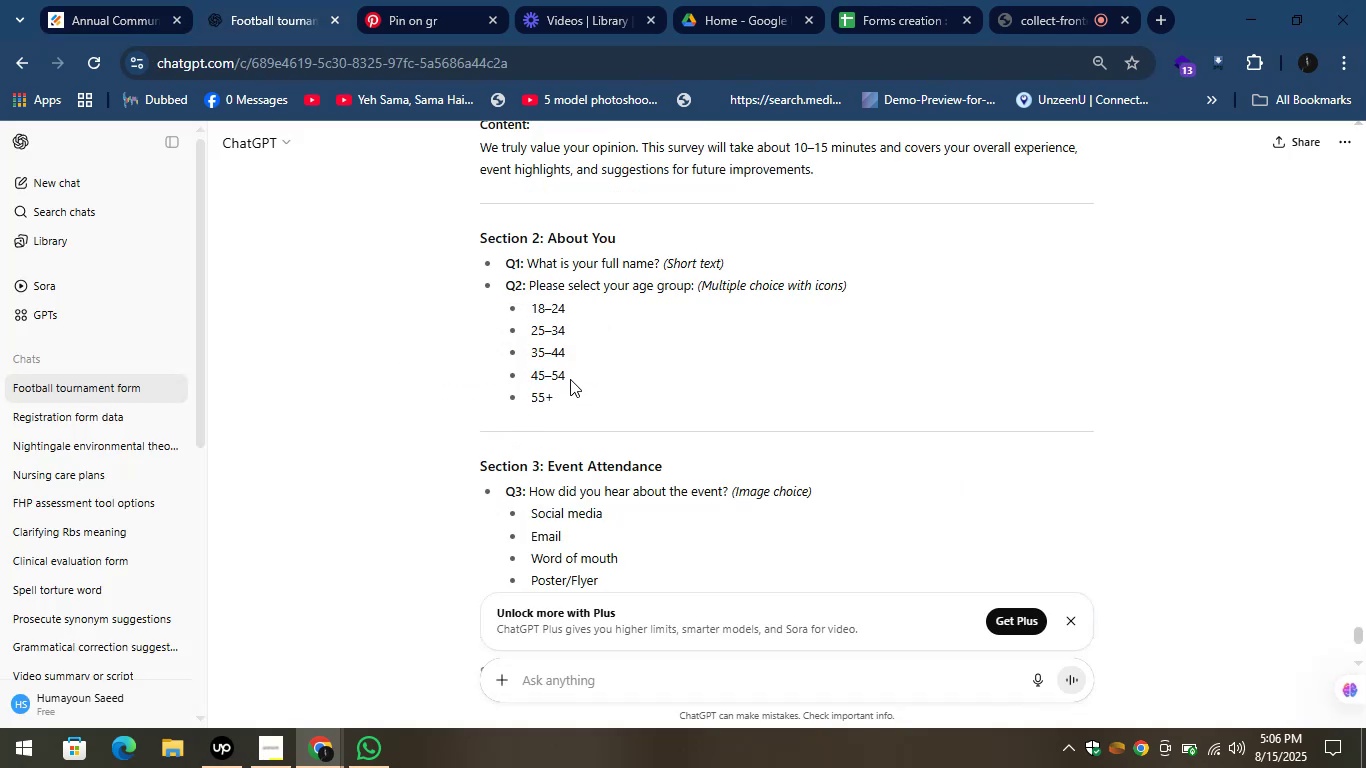 
left_click_drag(start_coordinate=[570, 379], to_coordinate=[522, 381])
 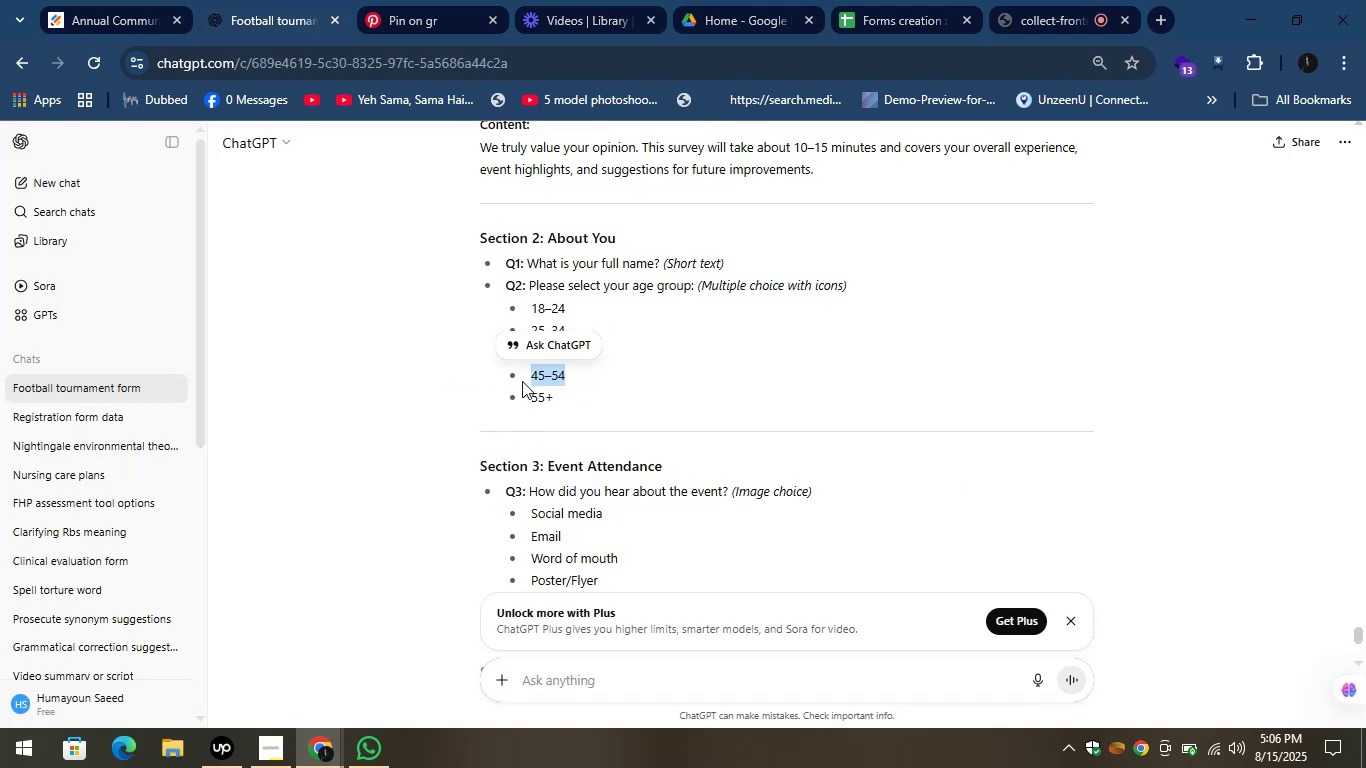 
key(Control+C)
 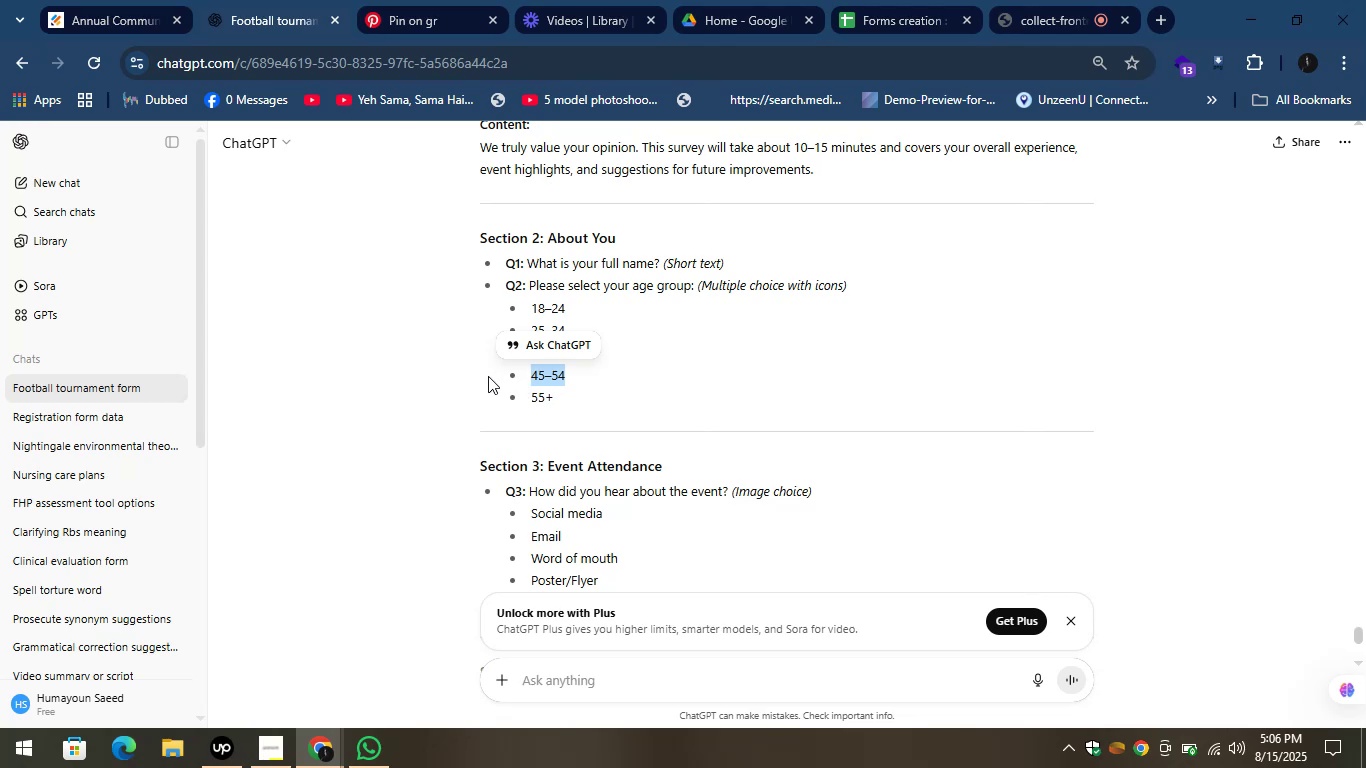 
key(Control+C)
 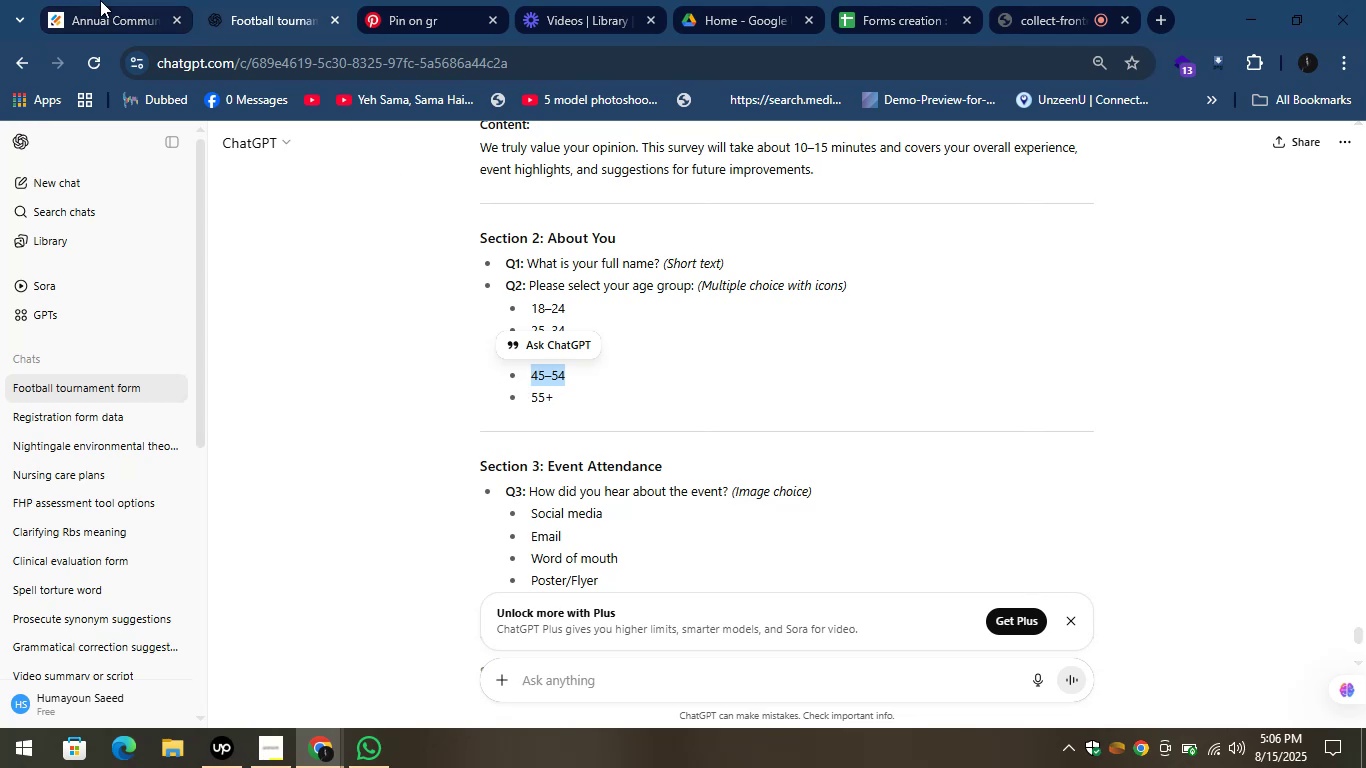 
left_click([100, 0])
 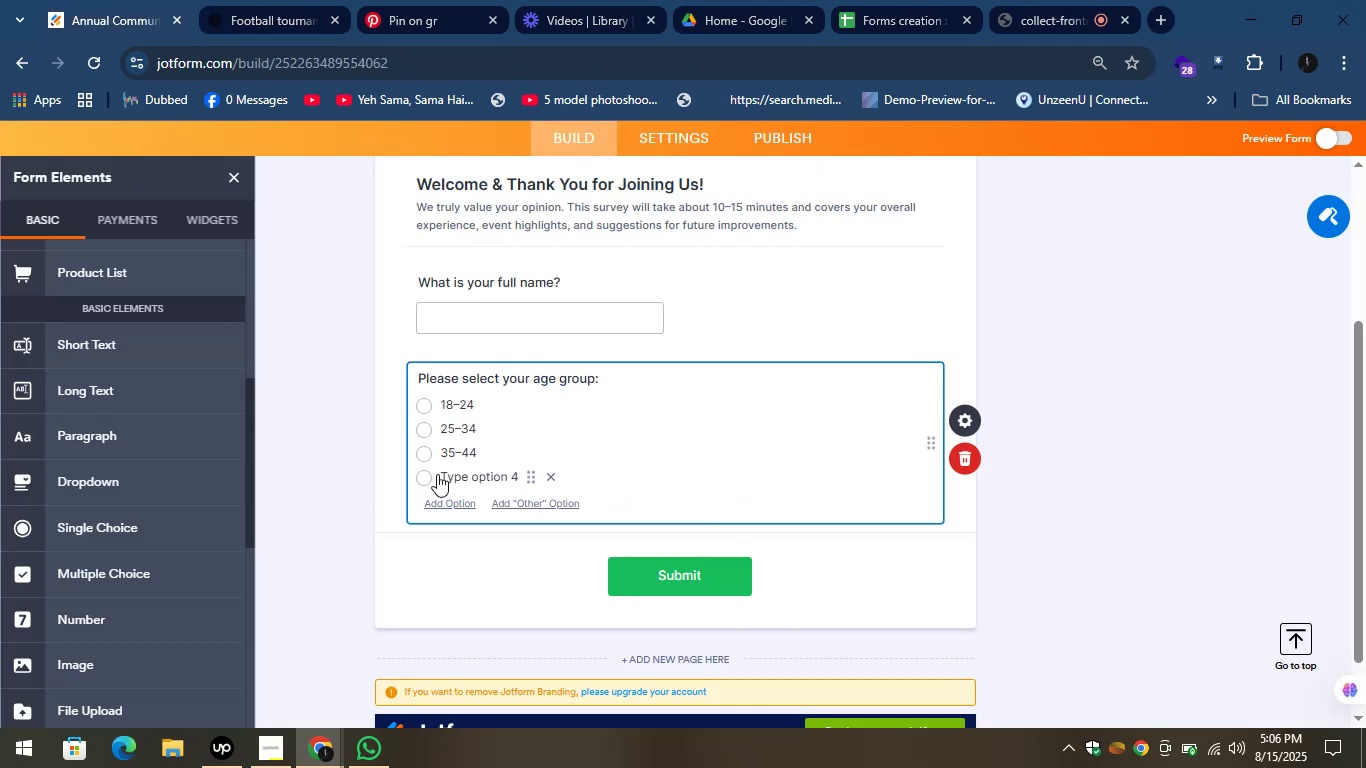 
key(Control+V)
 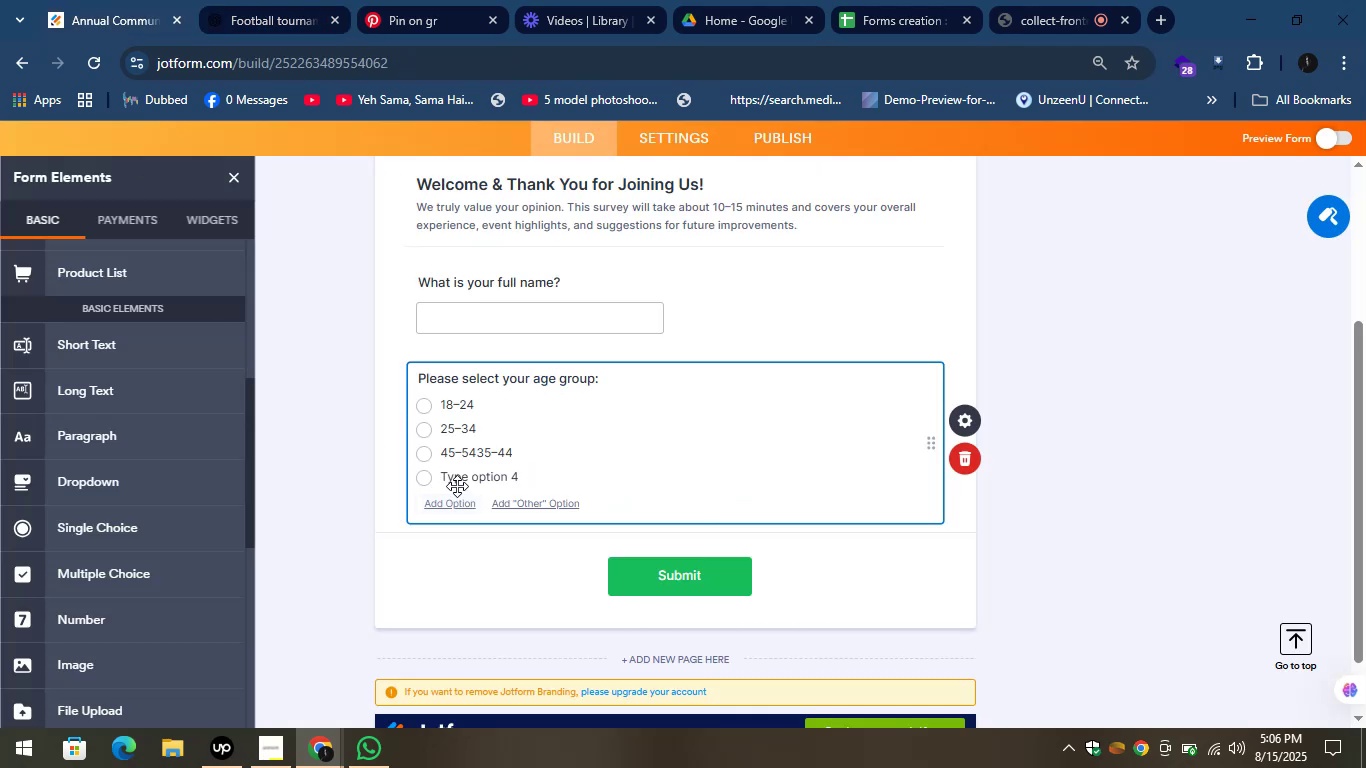 
key(Control+Z)
 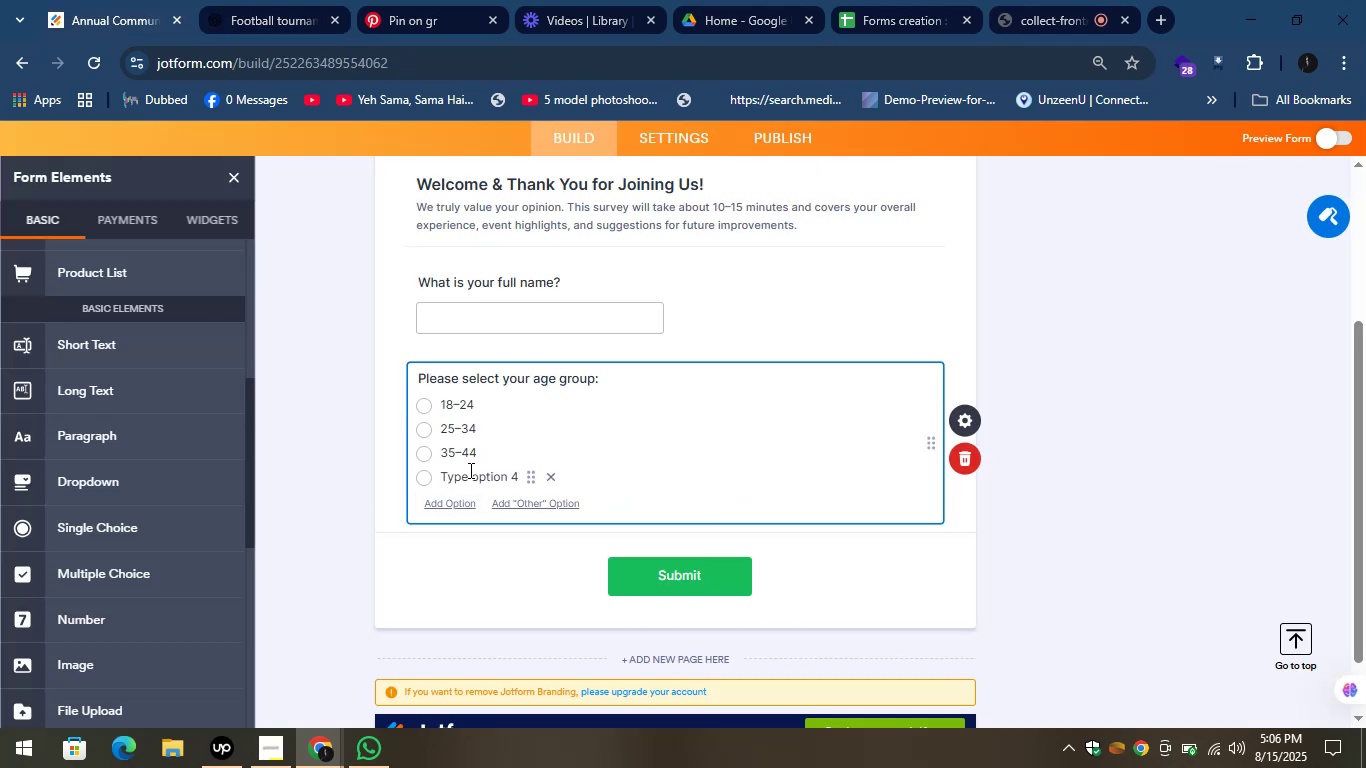 
left_click([469, 470])
 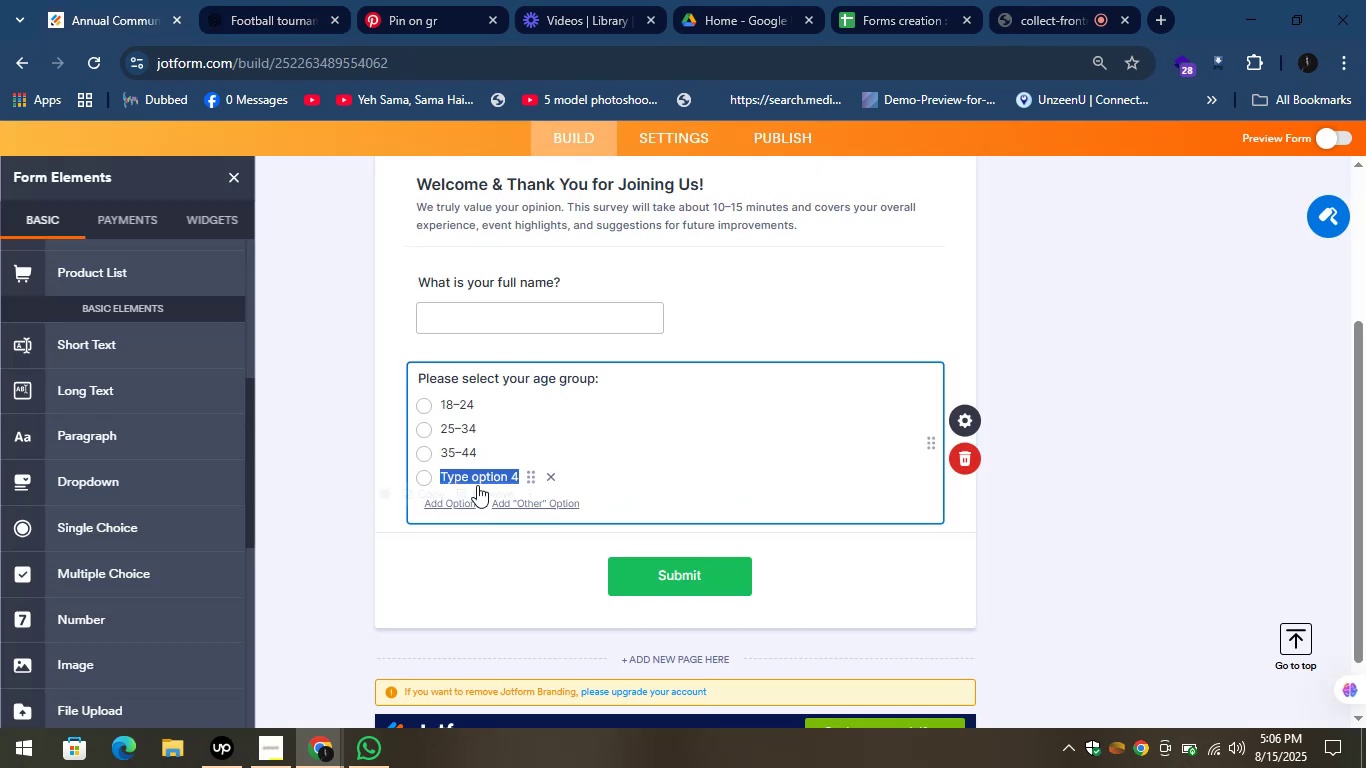 
key(Control+V)
 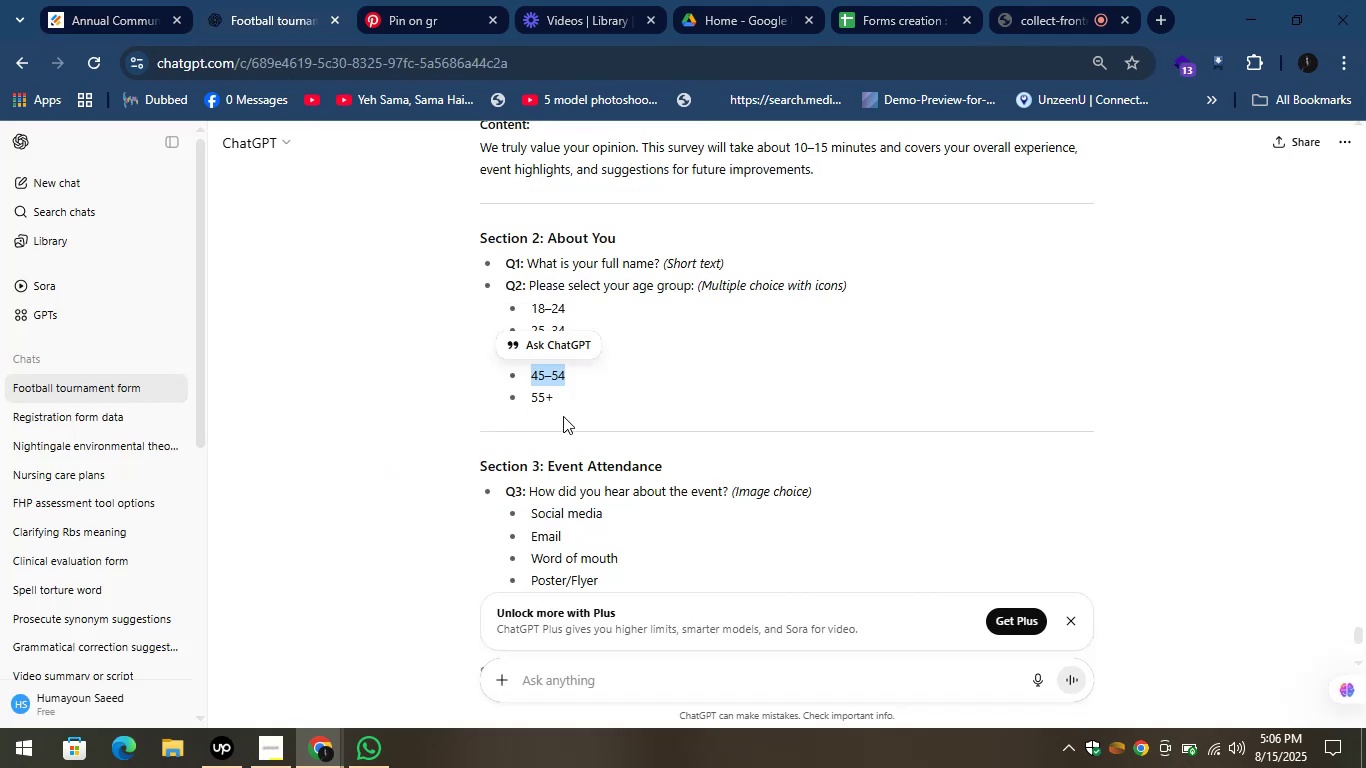 
double_click([549, 395])
 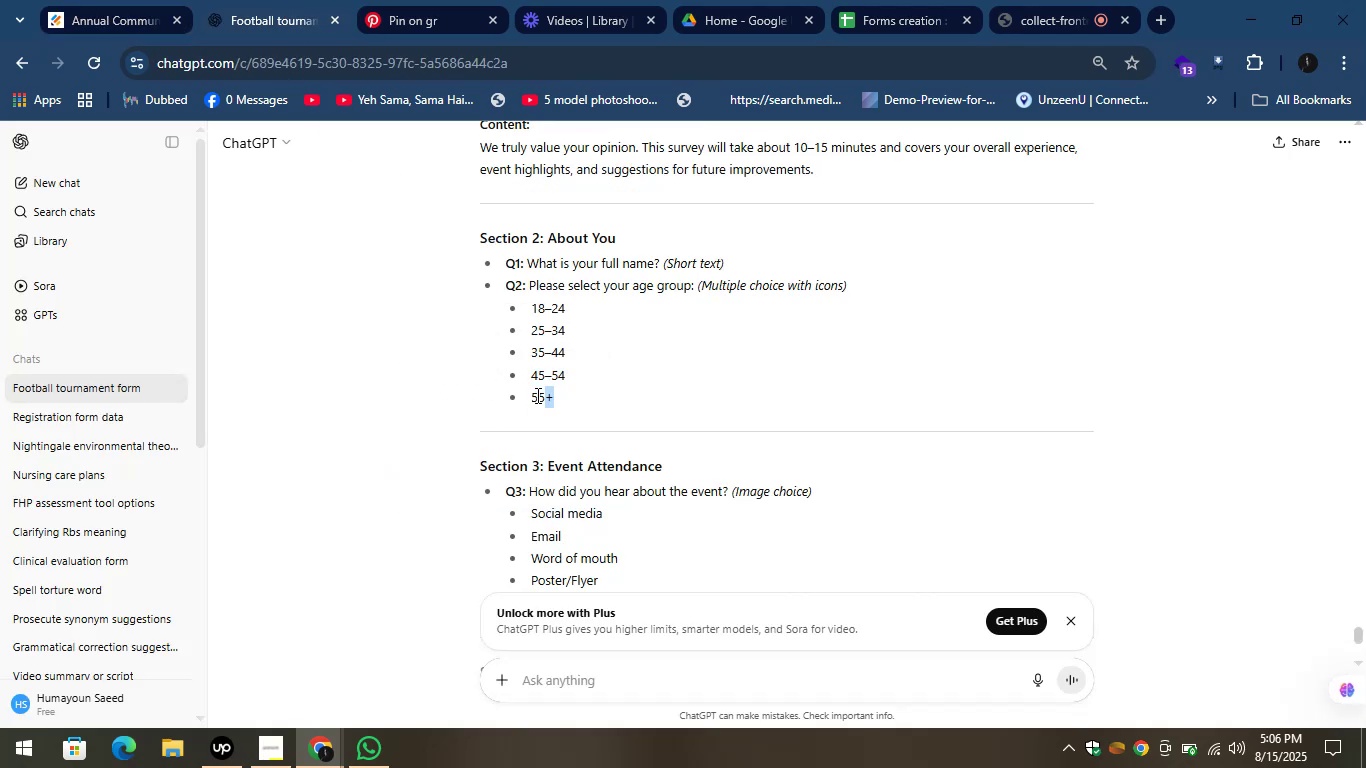 
left_click_drag(start_coordinate=[536, 395], to_coordinate=[530, 395])
 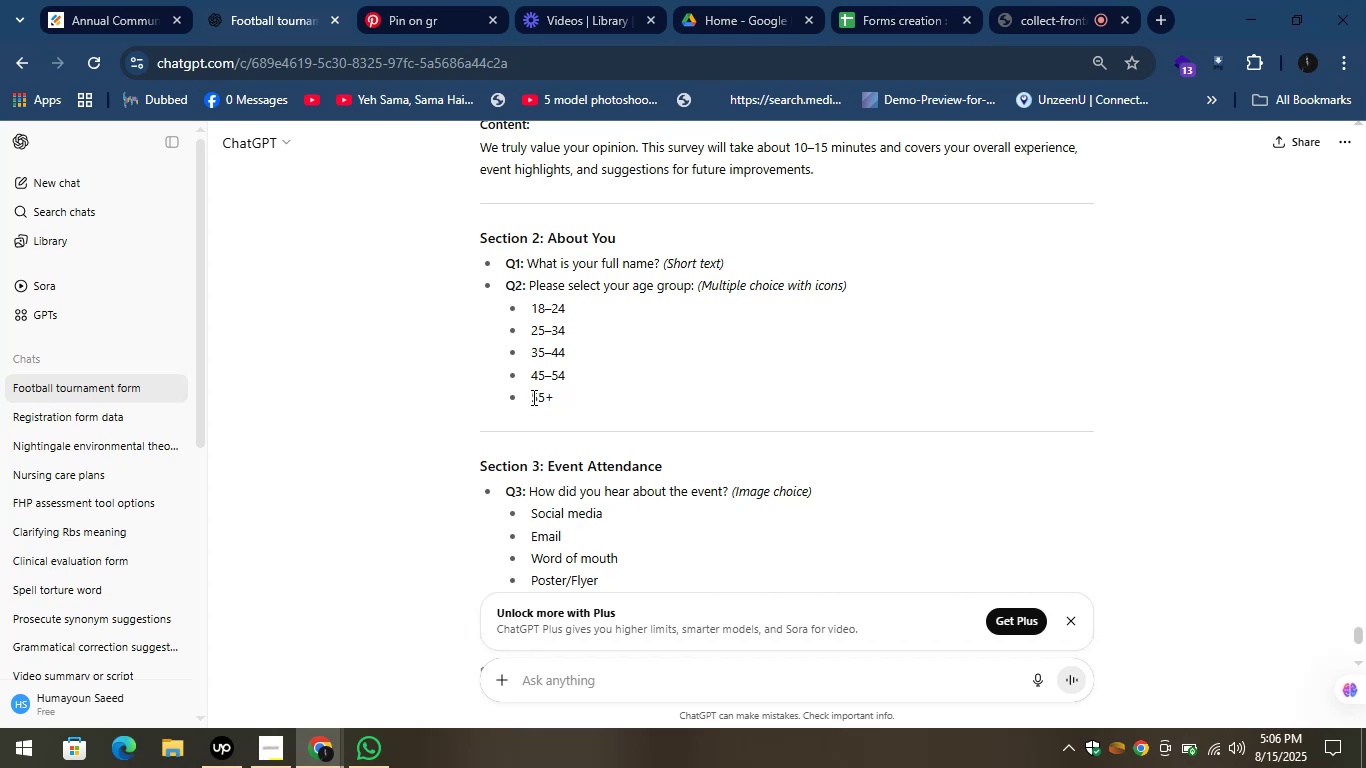 
left_click_drag(start_coordinate=[532, 397], to_coordinate=[572, 397])
 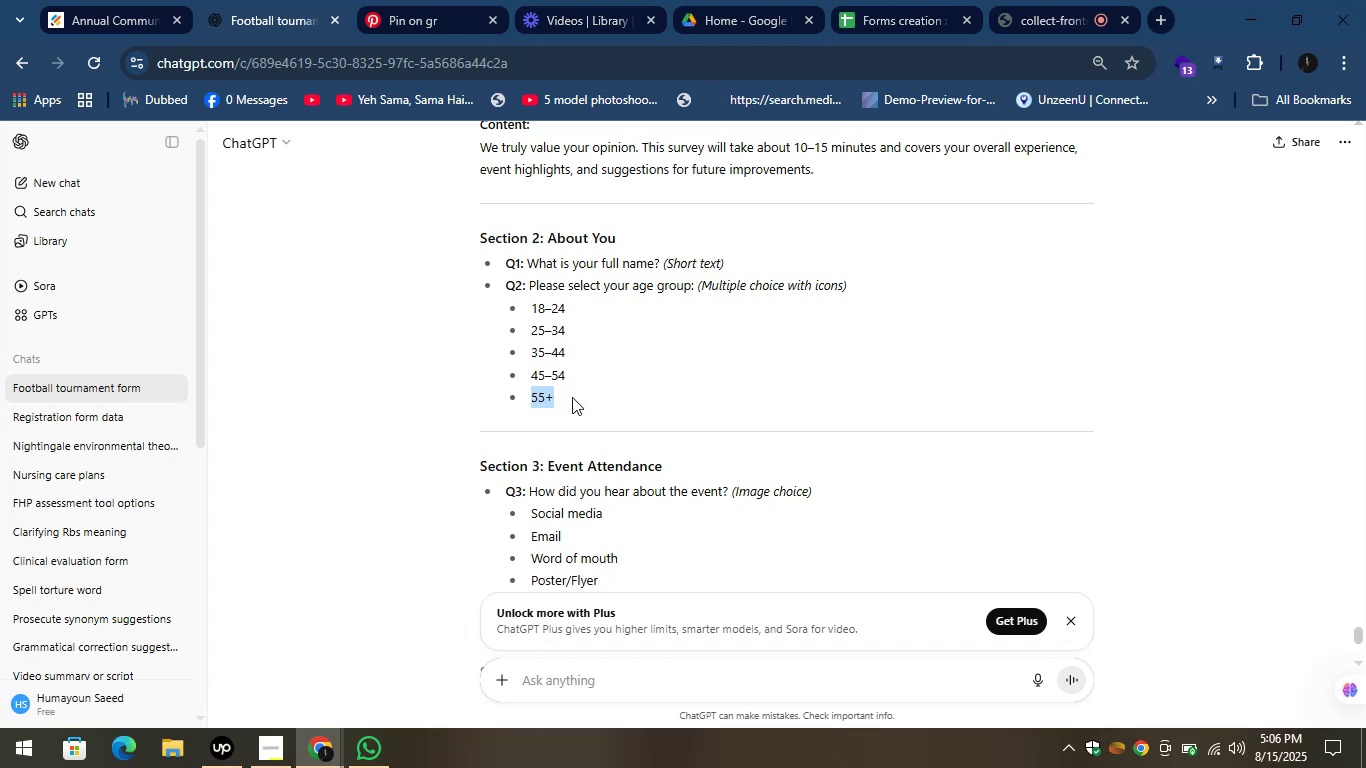 
key(Control+C)
 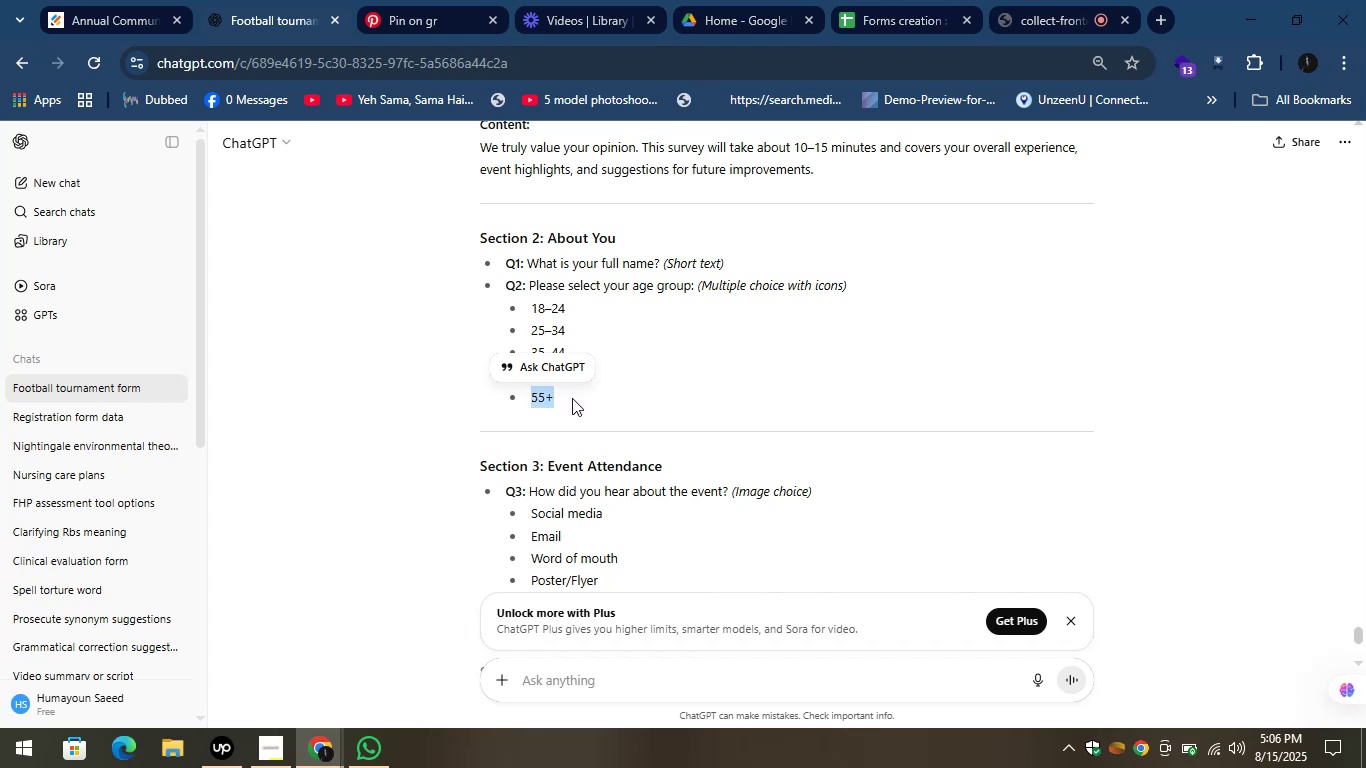 
key(Control+C)
 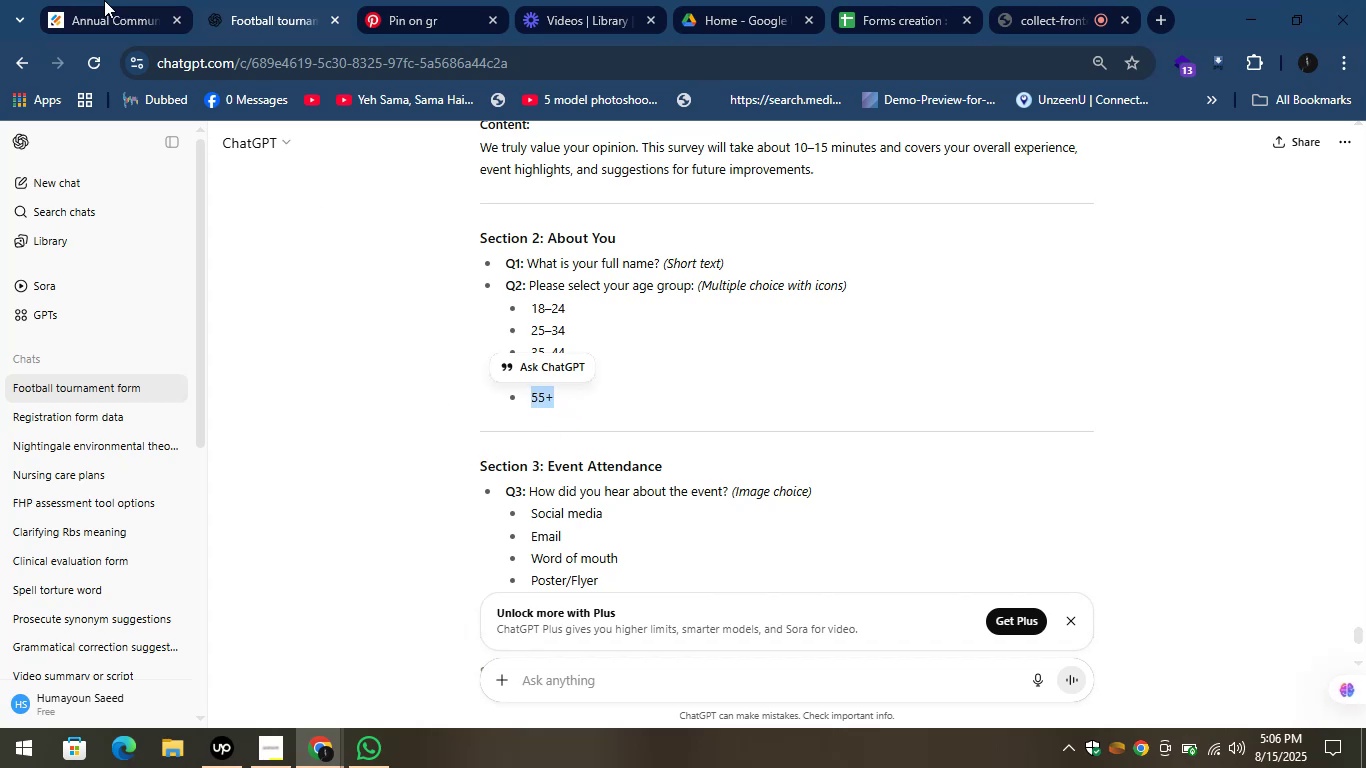 
left_click([101, 0])
 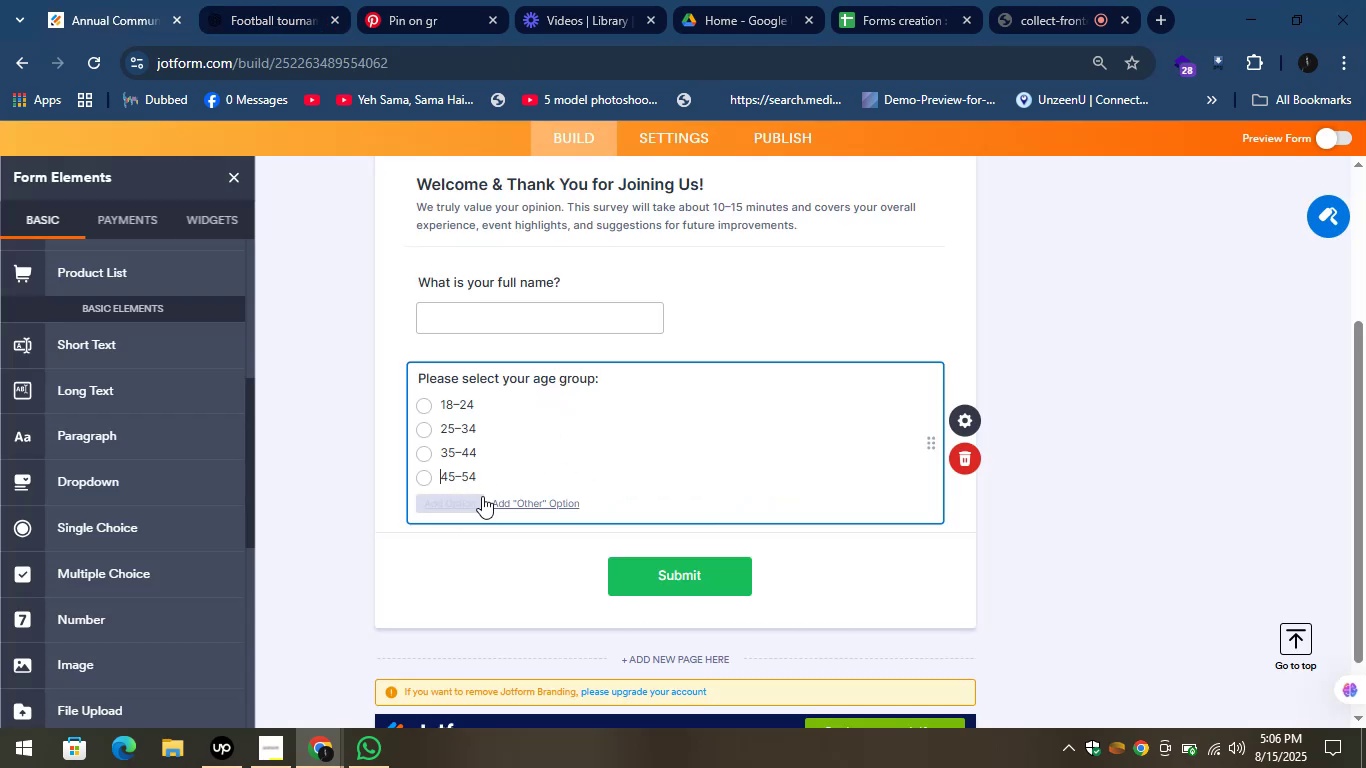 
left_click([455, 499])
 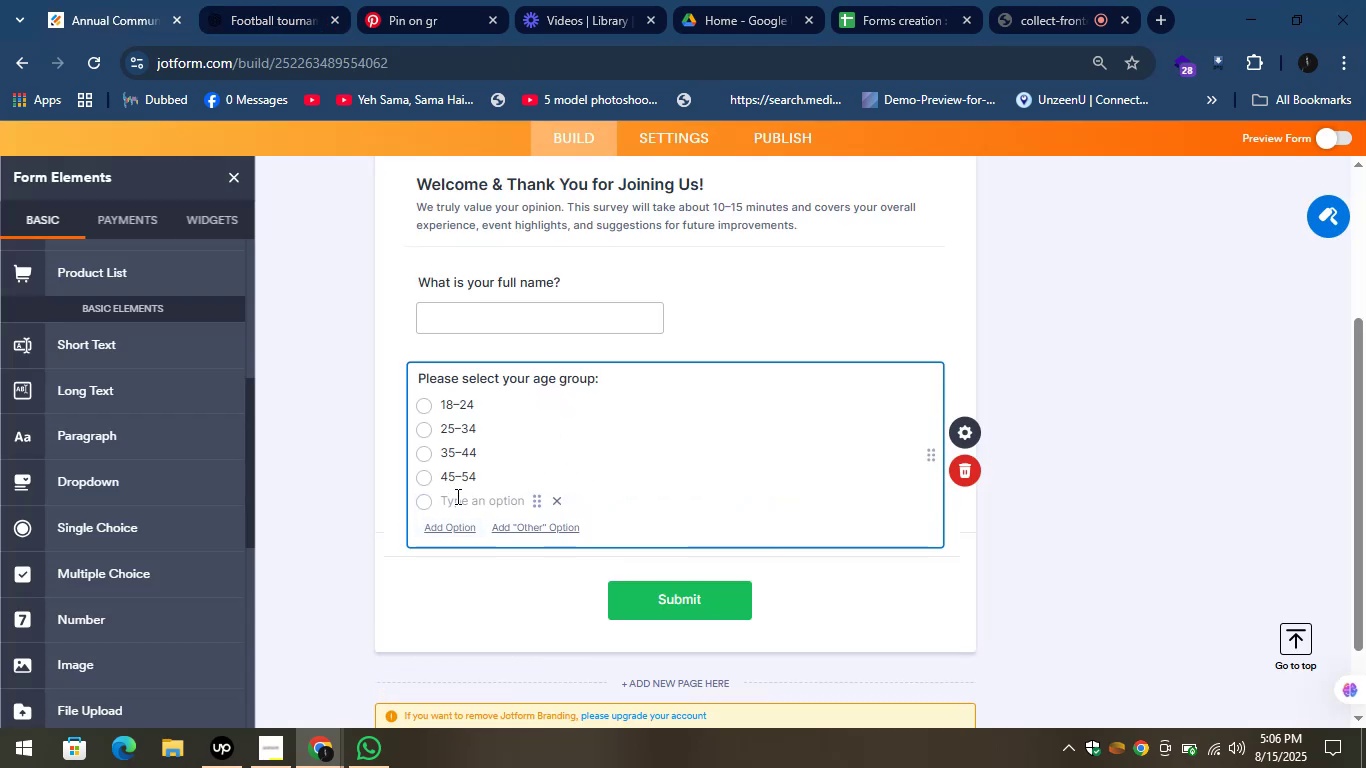 
key(Control+V)
 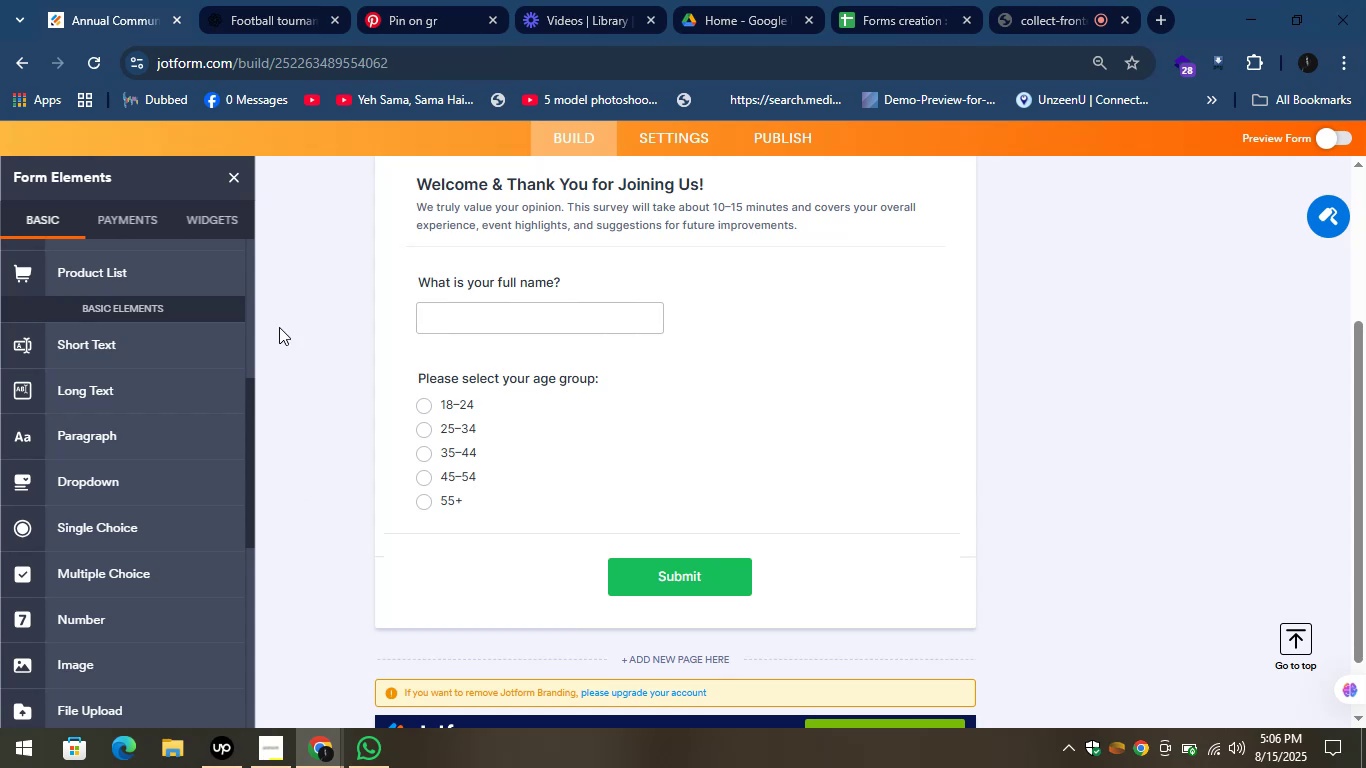 
left_click([252, 0])
 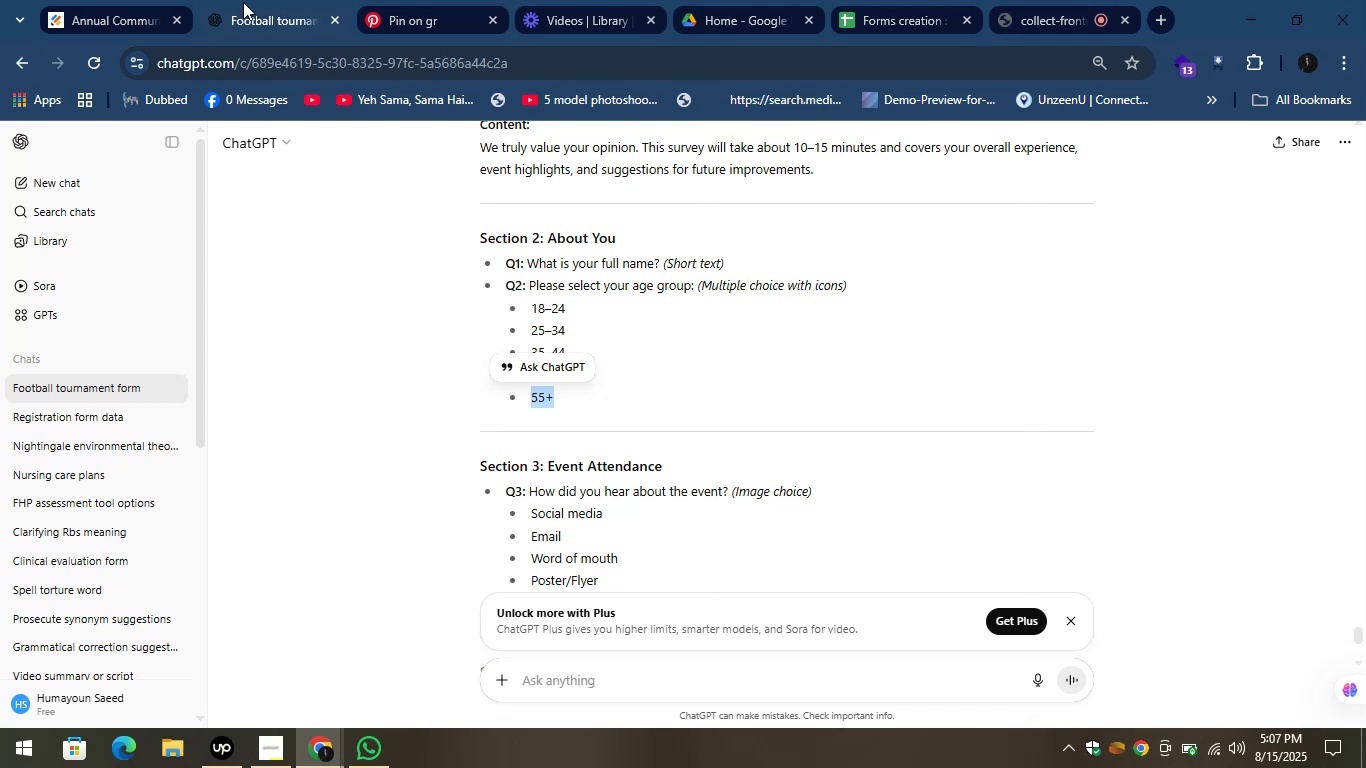 
wait(14.48)
 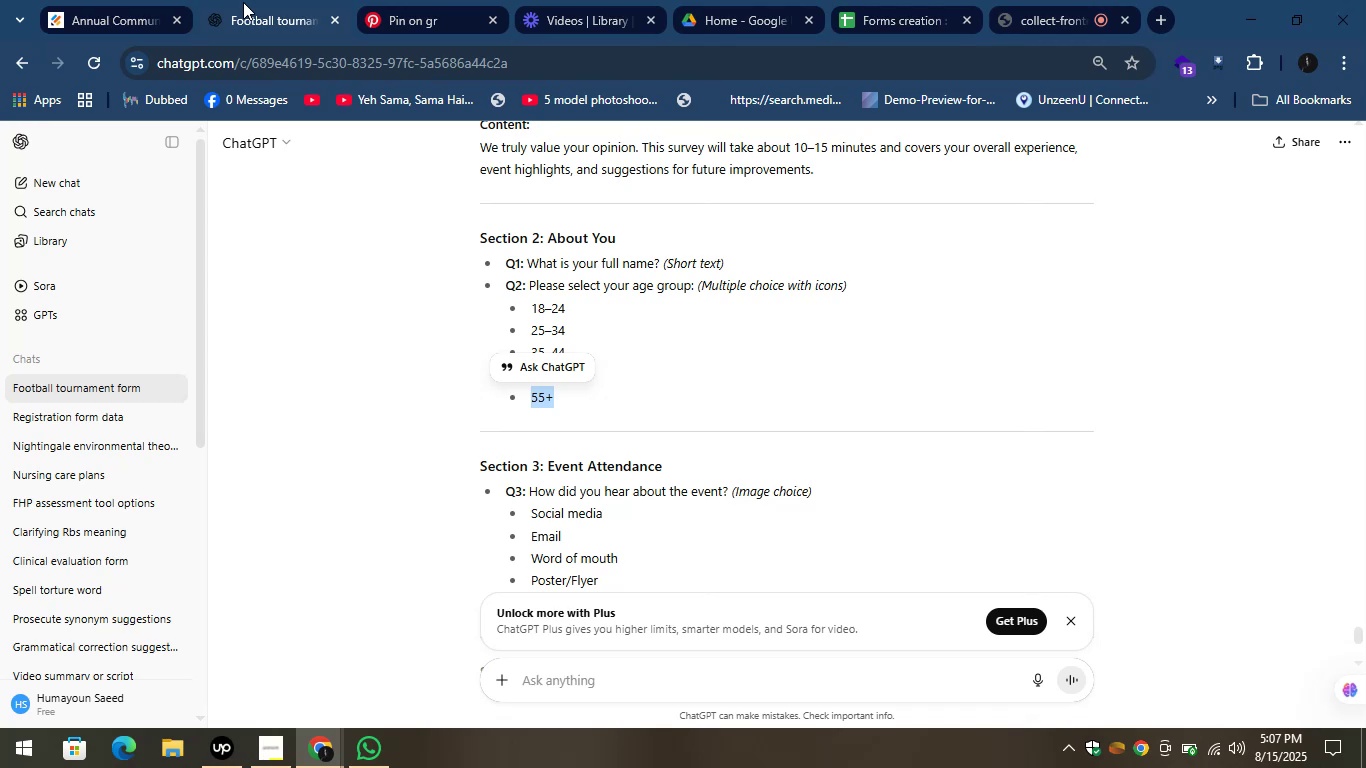 
left_click_drag(start_coordinate=[435, 225], to_coordinate=[427, 268])
 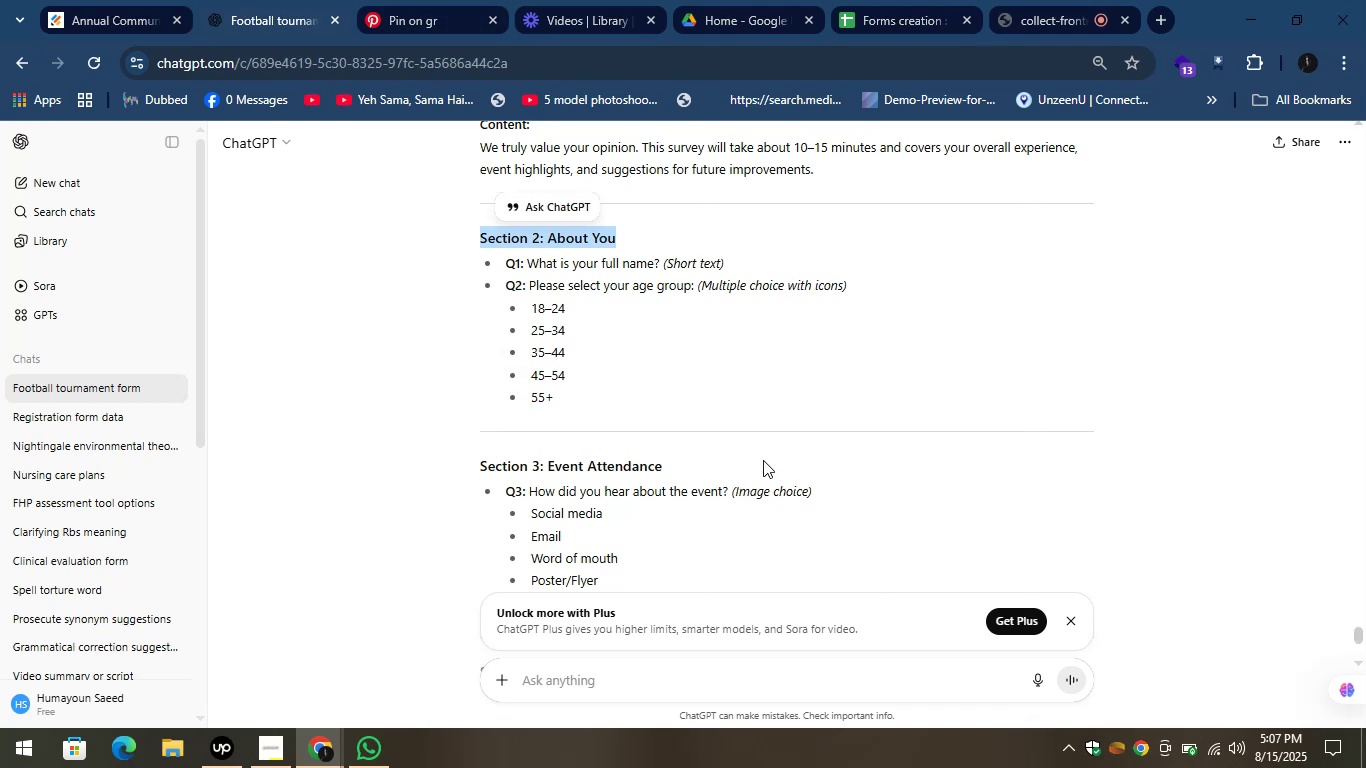 
scroll: coordinate [759, 452], scroll_direction: down, amount: 1.0
 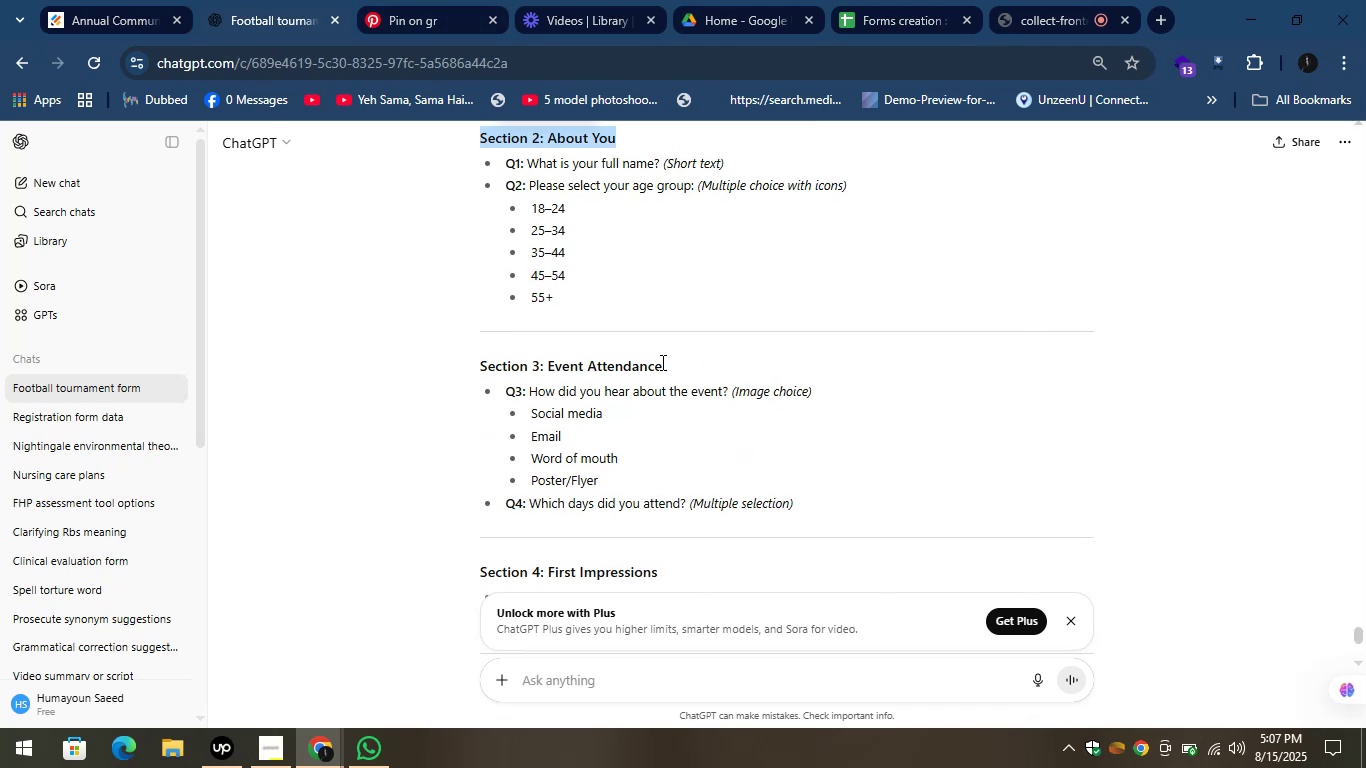 
left_click_drag(start_coordinate=[669, 364], to_coordinate=[547, 366])
 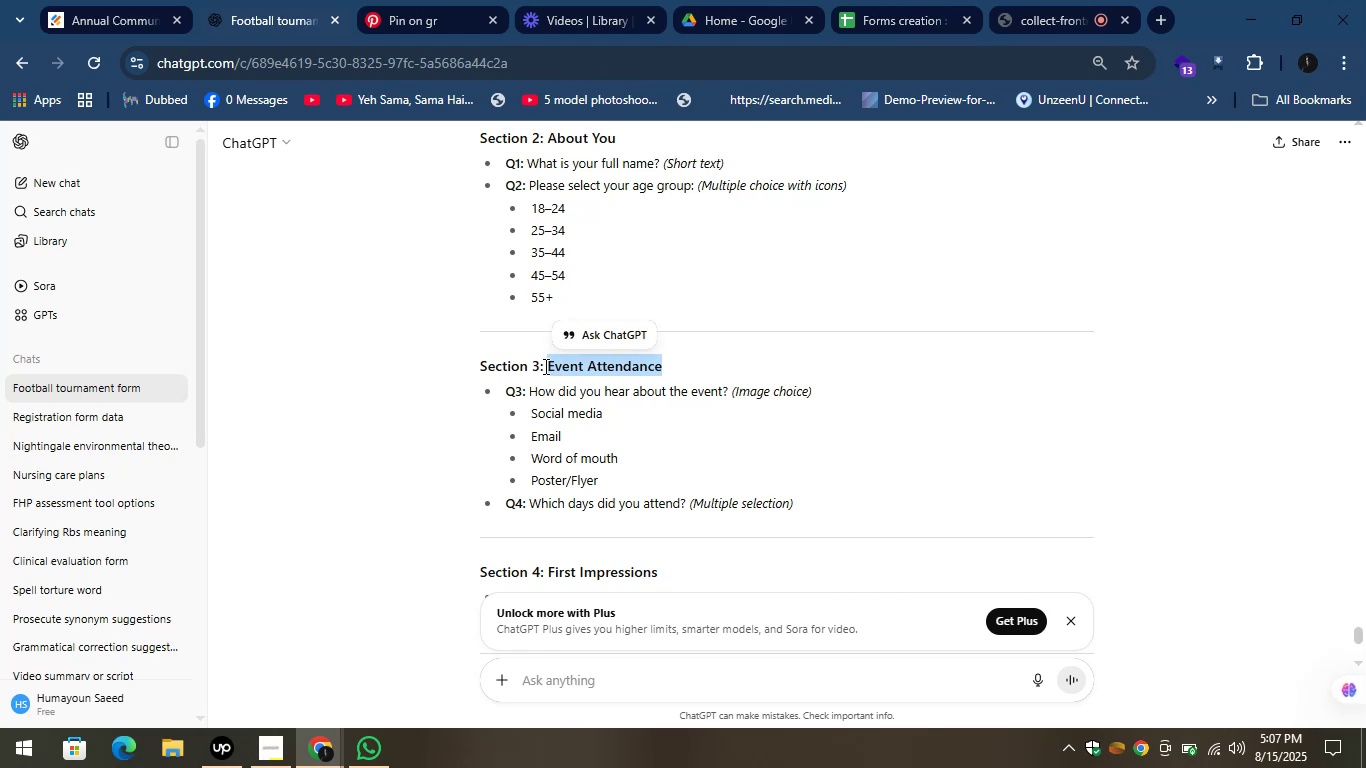 
key(Control+C)
 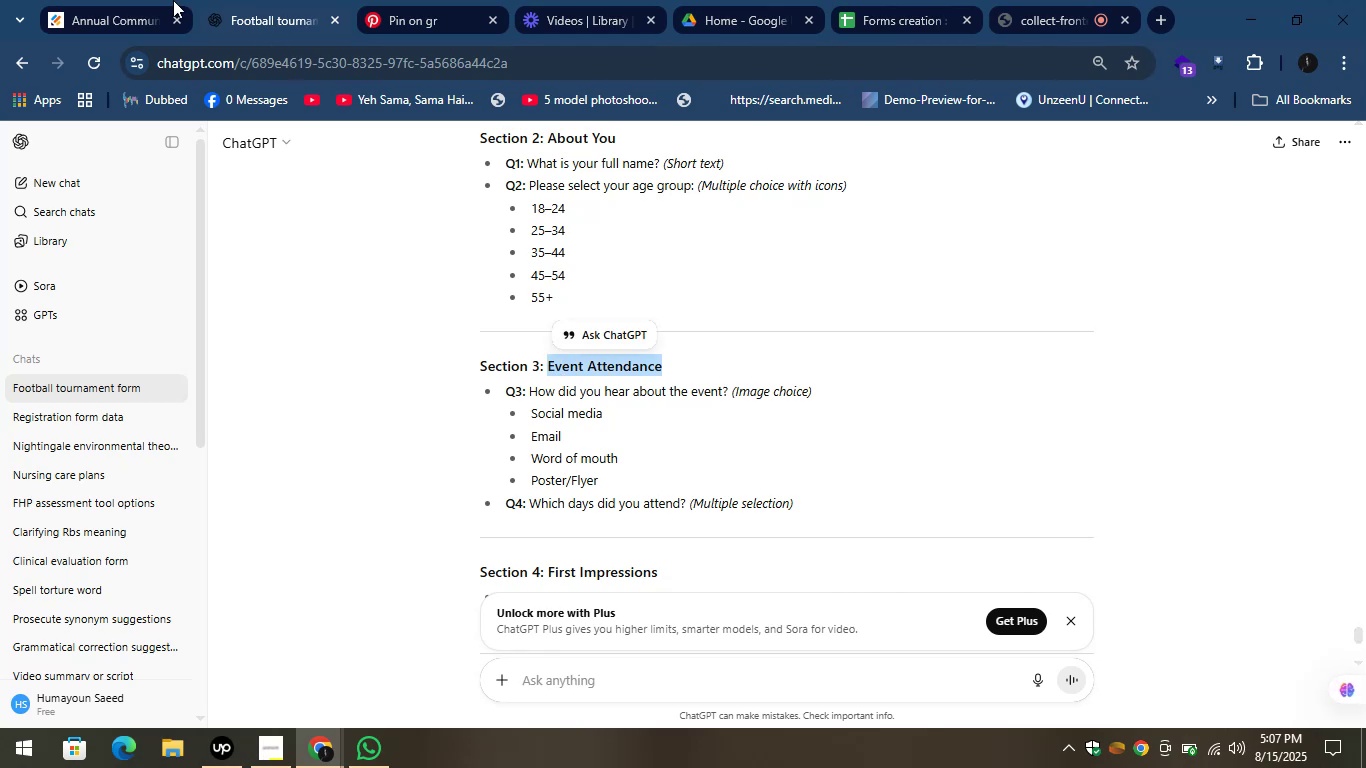 
left_click([152, 0])
 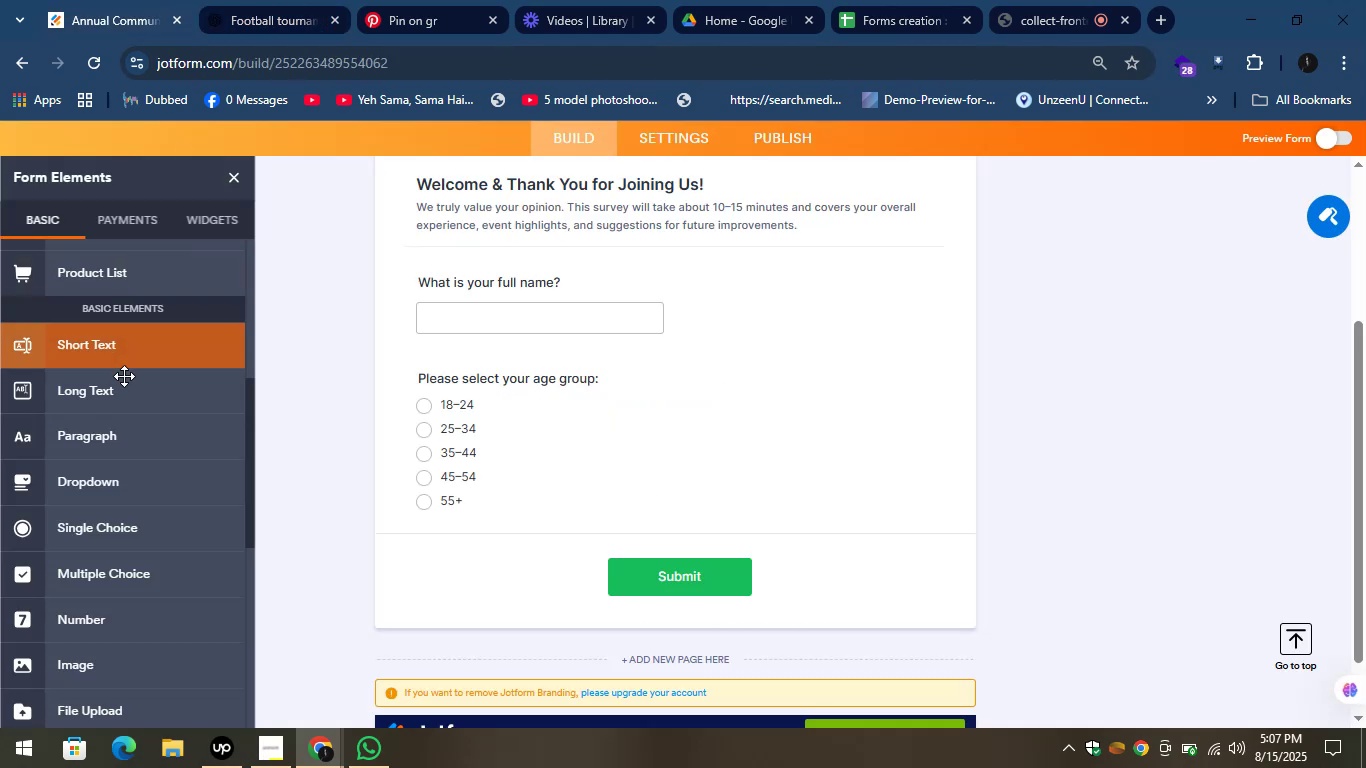 
scroll: coordinate [135, 371], scroll_direction: up, amount: 7.0
 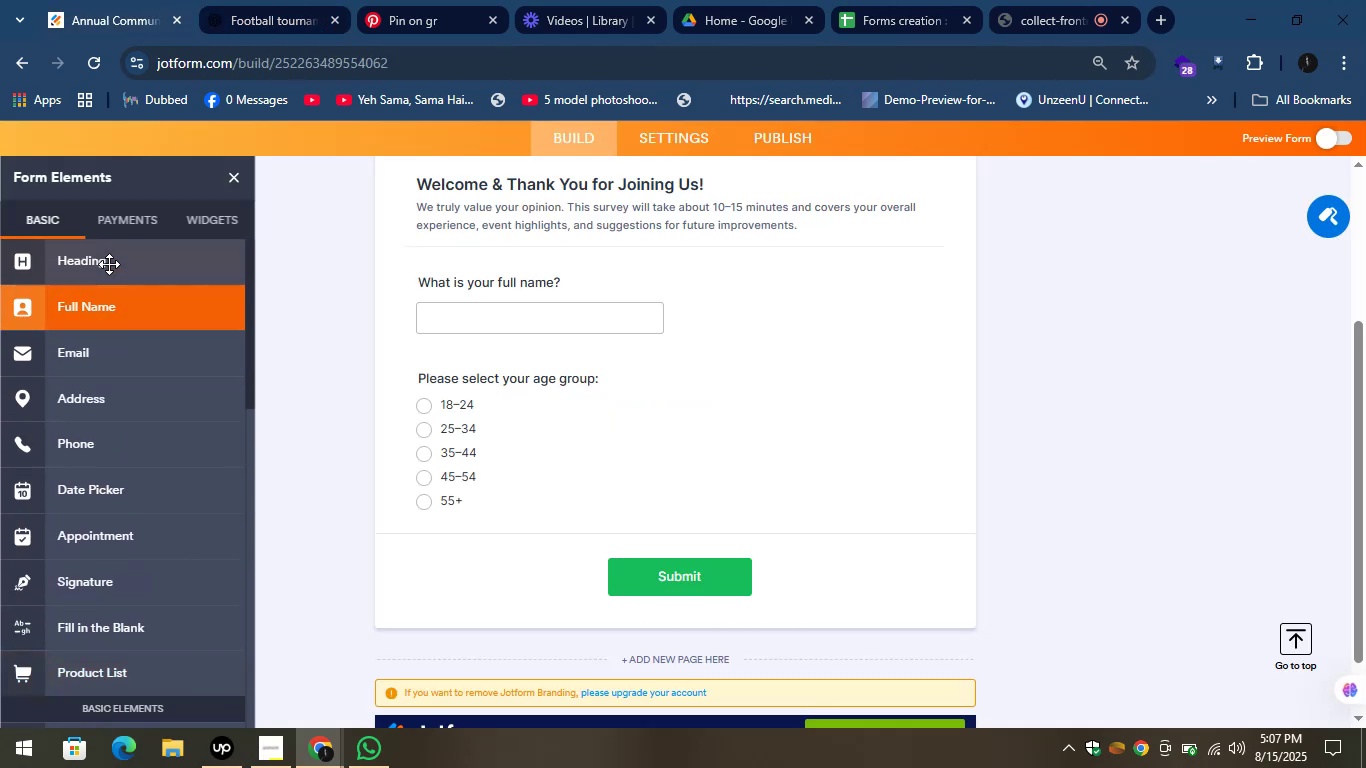 
left_click_drag(start_coordinate=[108, 264], to_coordinate=[528, 554])
 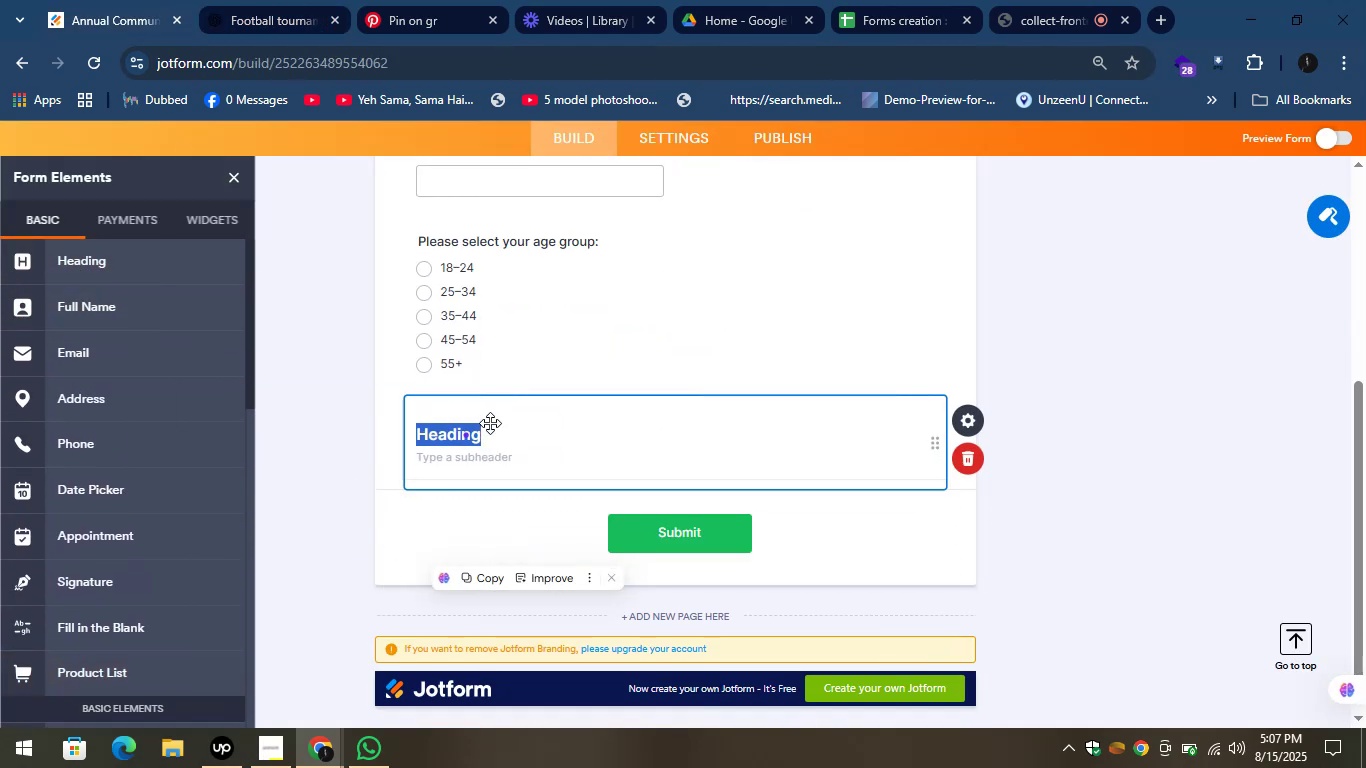 
key(Control+V)
 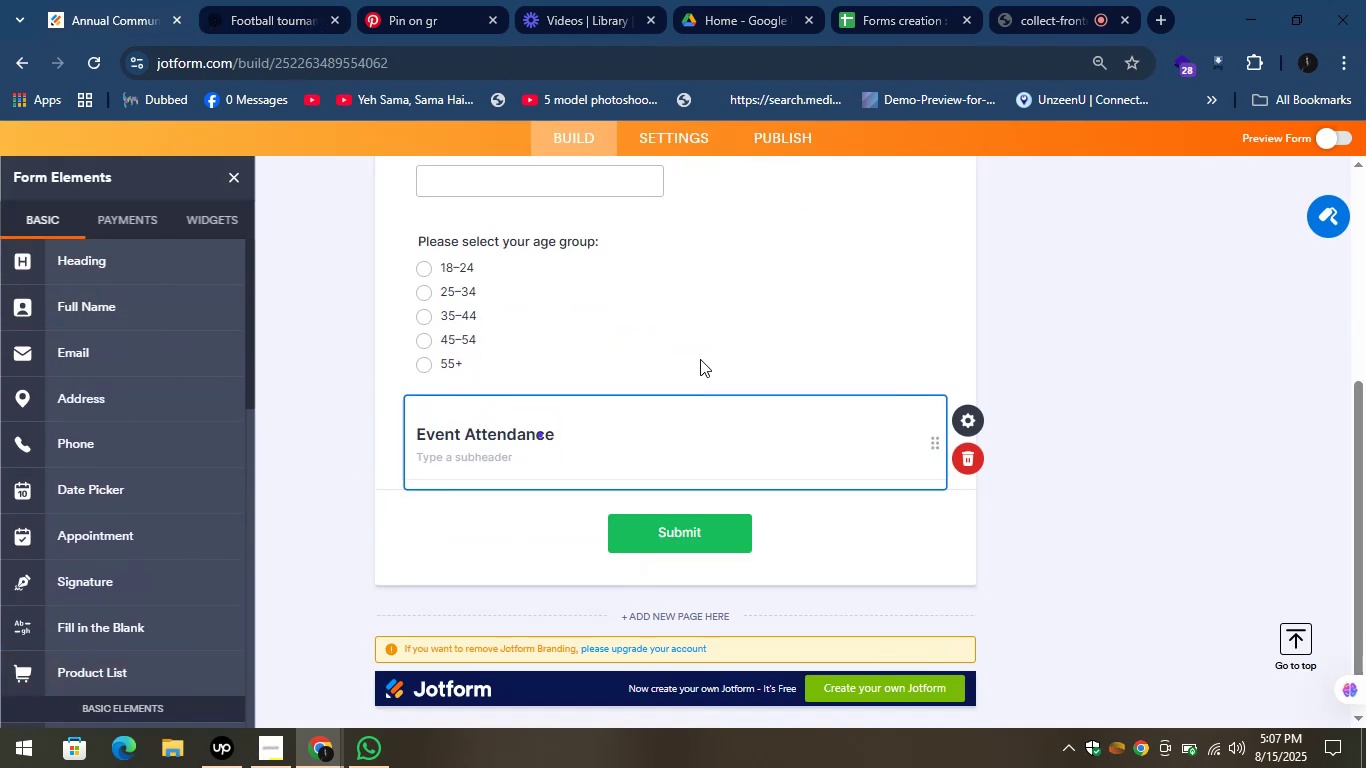 
left_click_drag(start_coordinate=[702, 356], to_coordinate=[707, 354])
 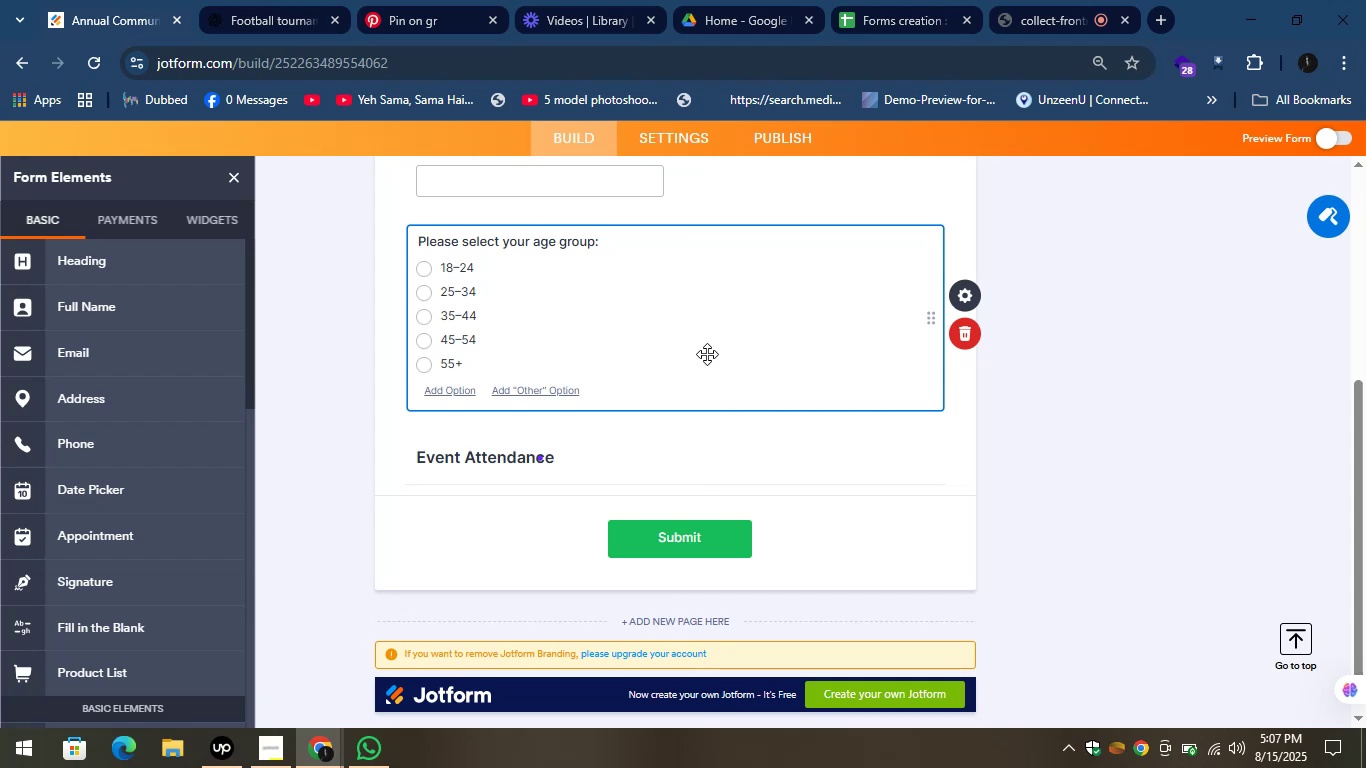 
wait(24.06)
 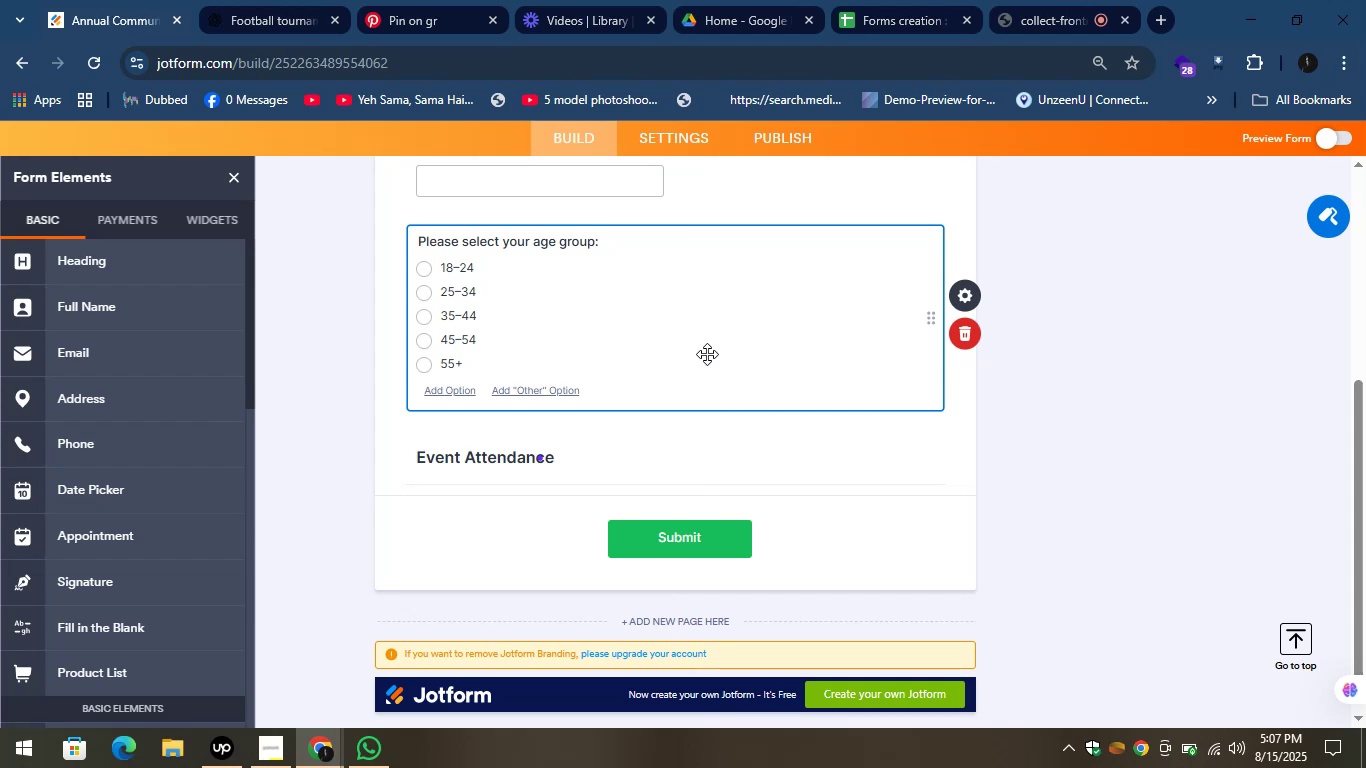 
left_click([306, 0])
 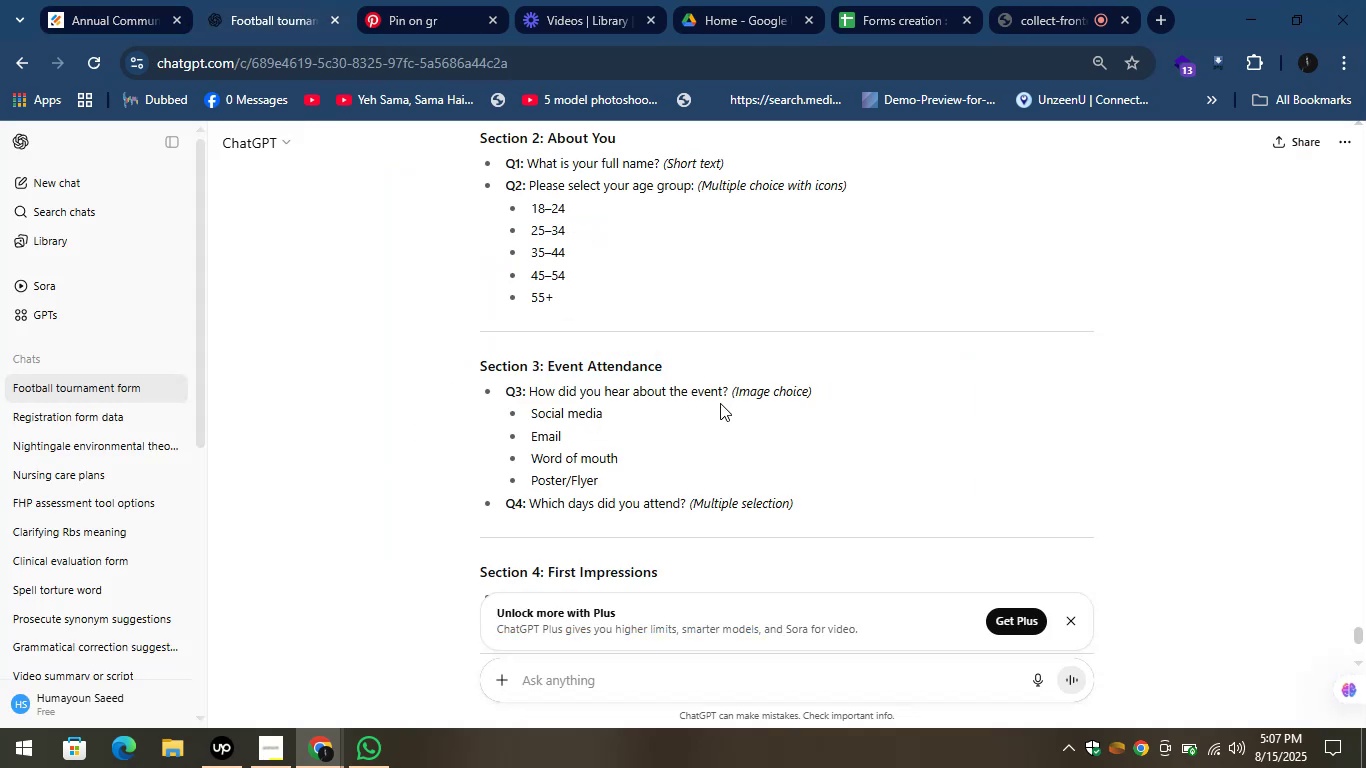 
left_click_drag(start_coordinate=[728, 389], to_coordinate=[531, 390])
 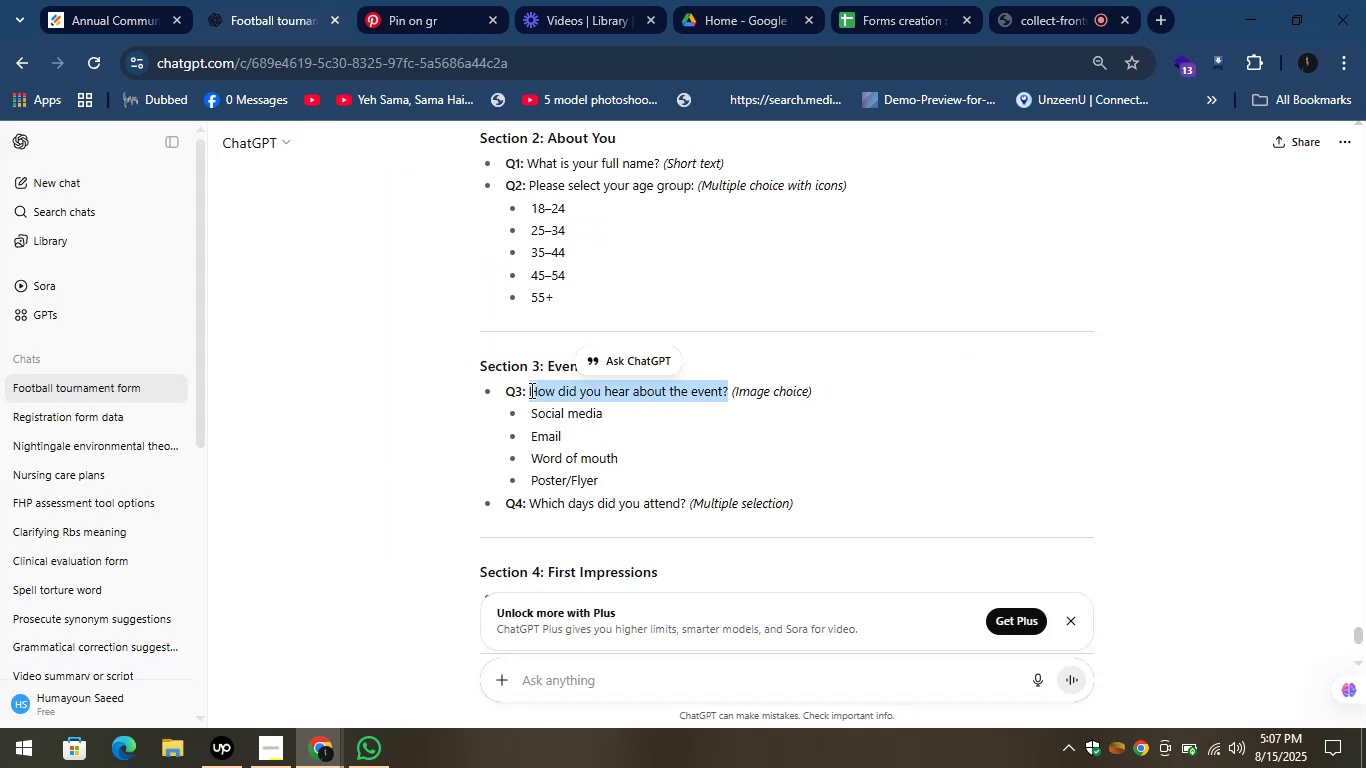 
key(Control+C)
 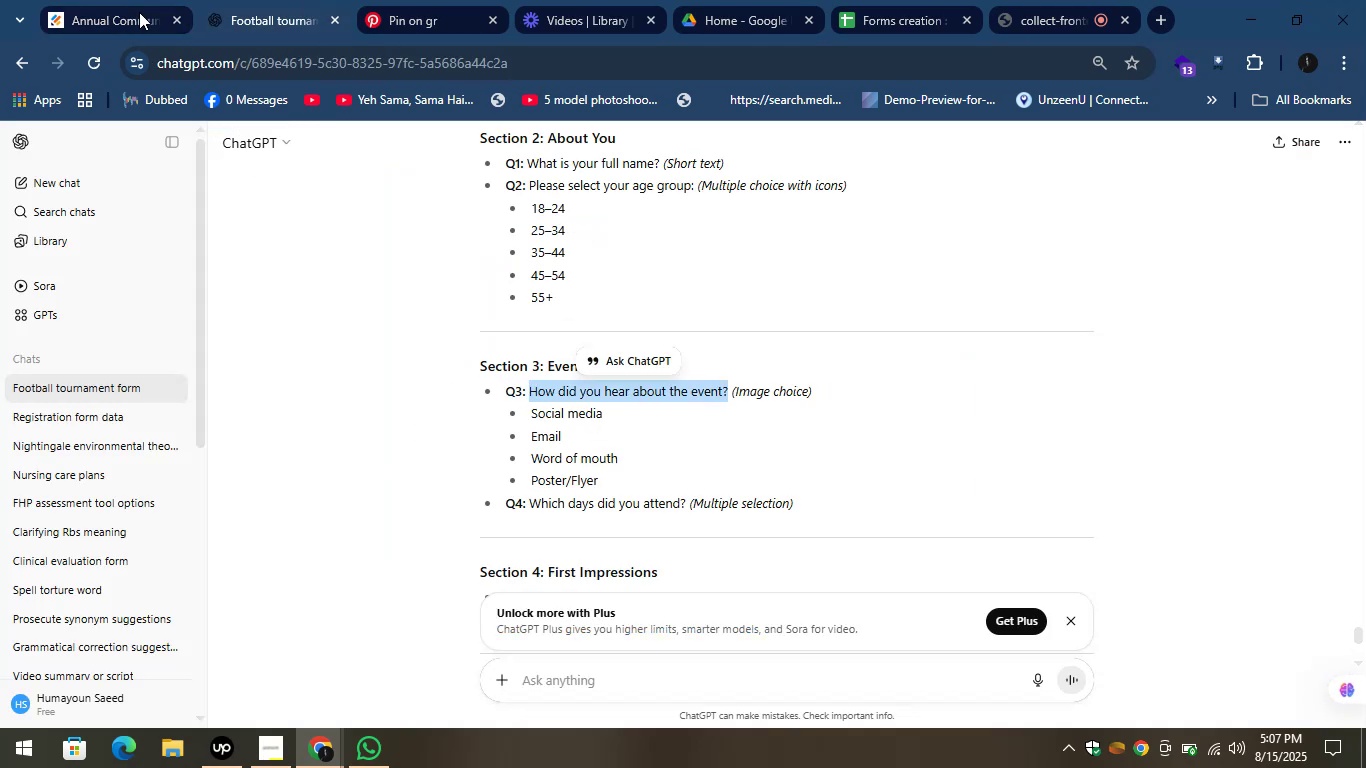 
left_click([137, 12])
 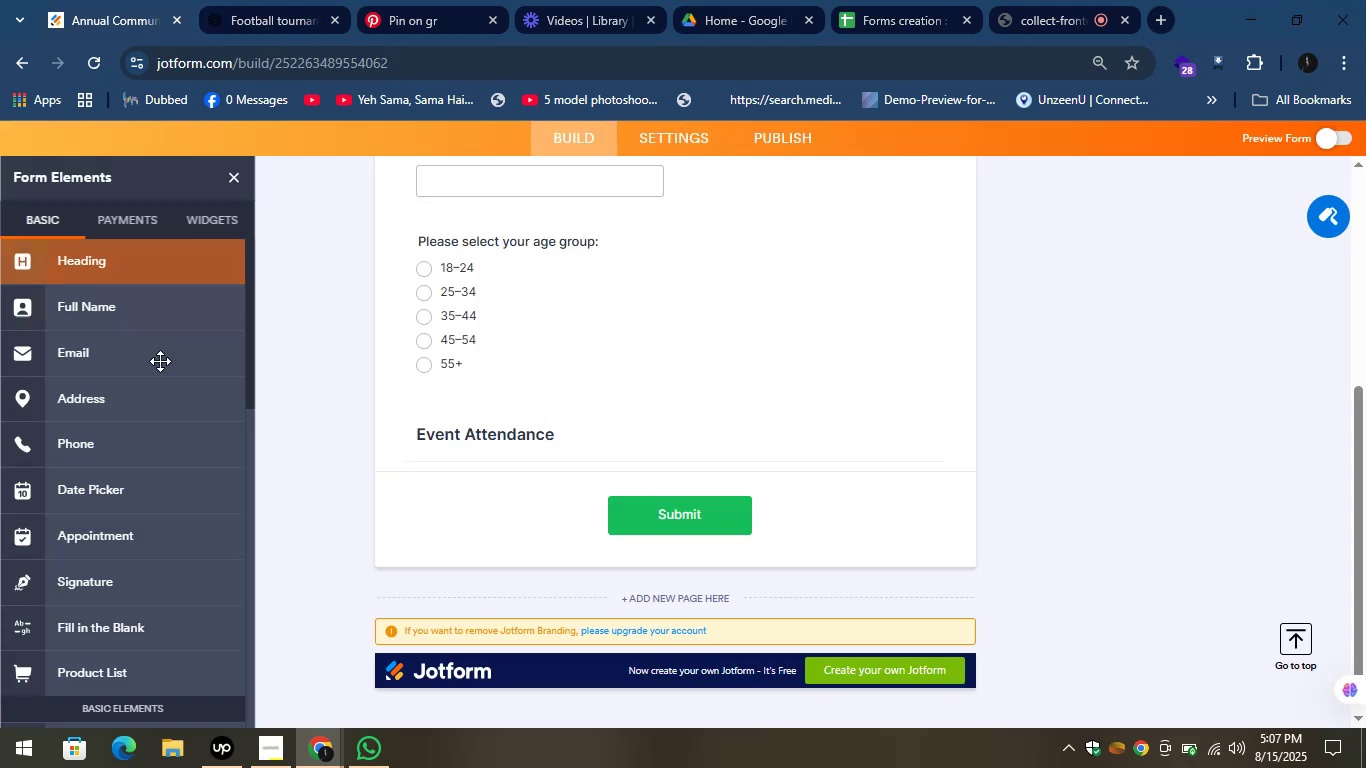 
scroll: coordinate [143, 424], scroll_direction: down, amount: 3.0
 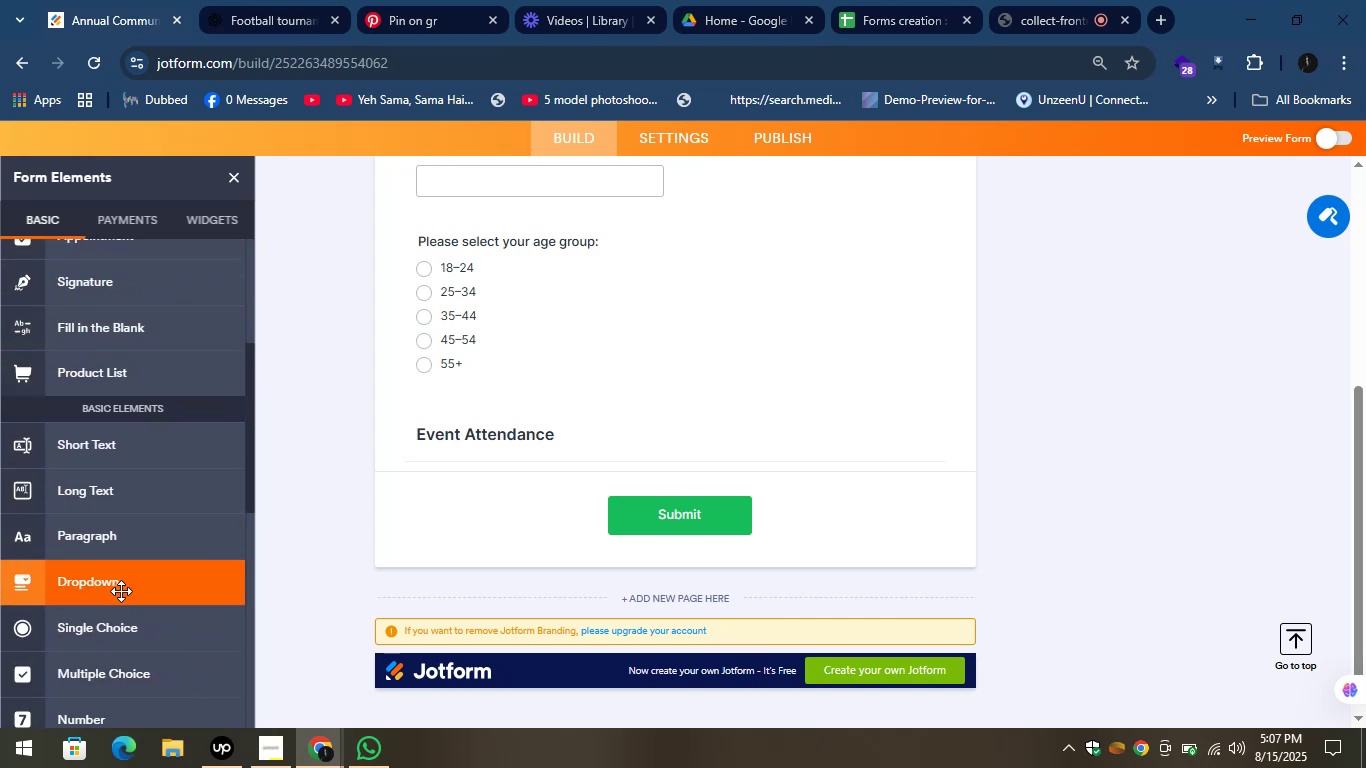 
left_click_drag(start_coordinate=[115, 581], to_coordinate=[485, 475])
 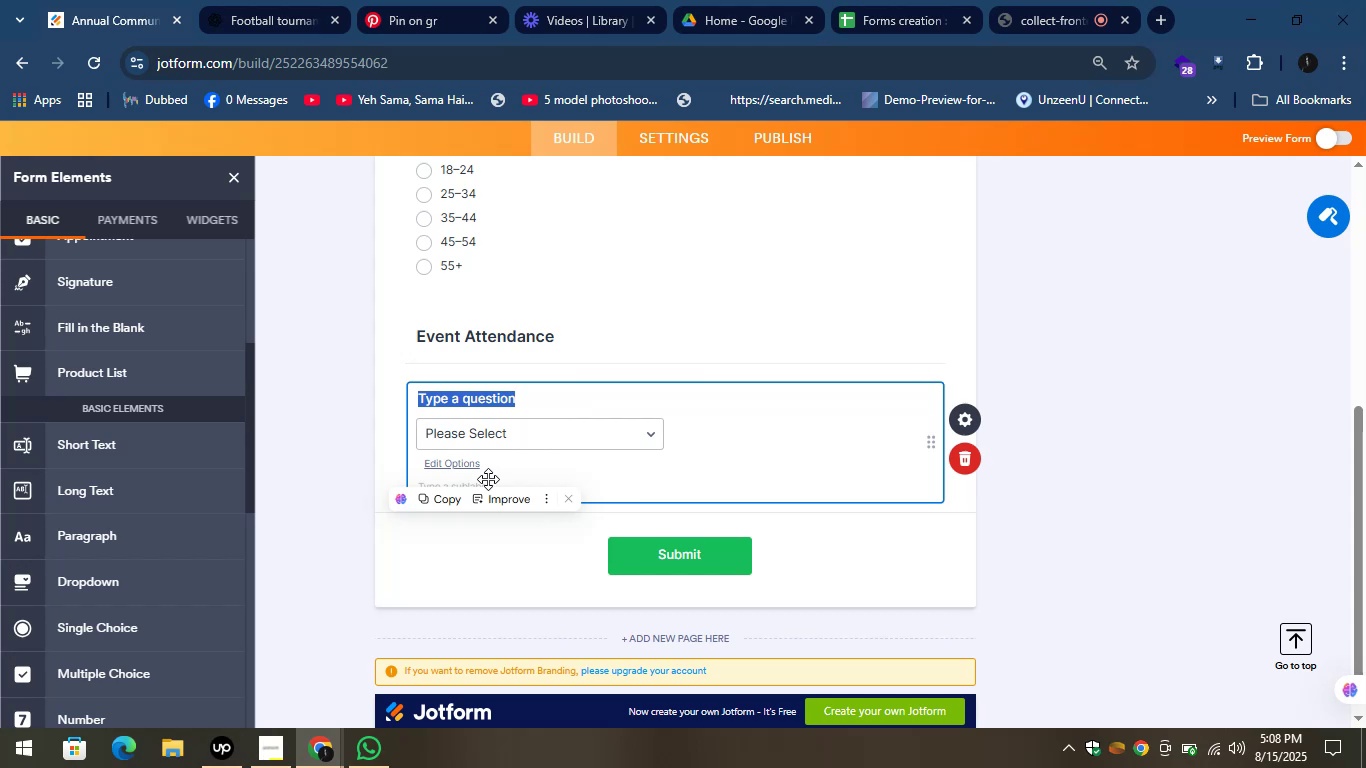 
wait(18.0)
 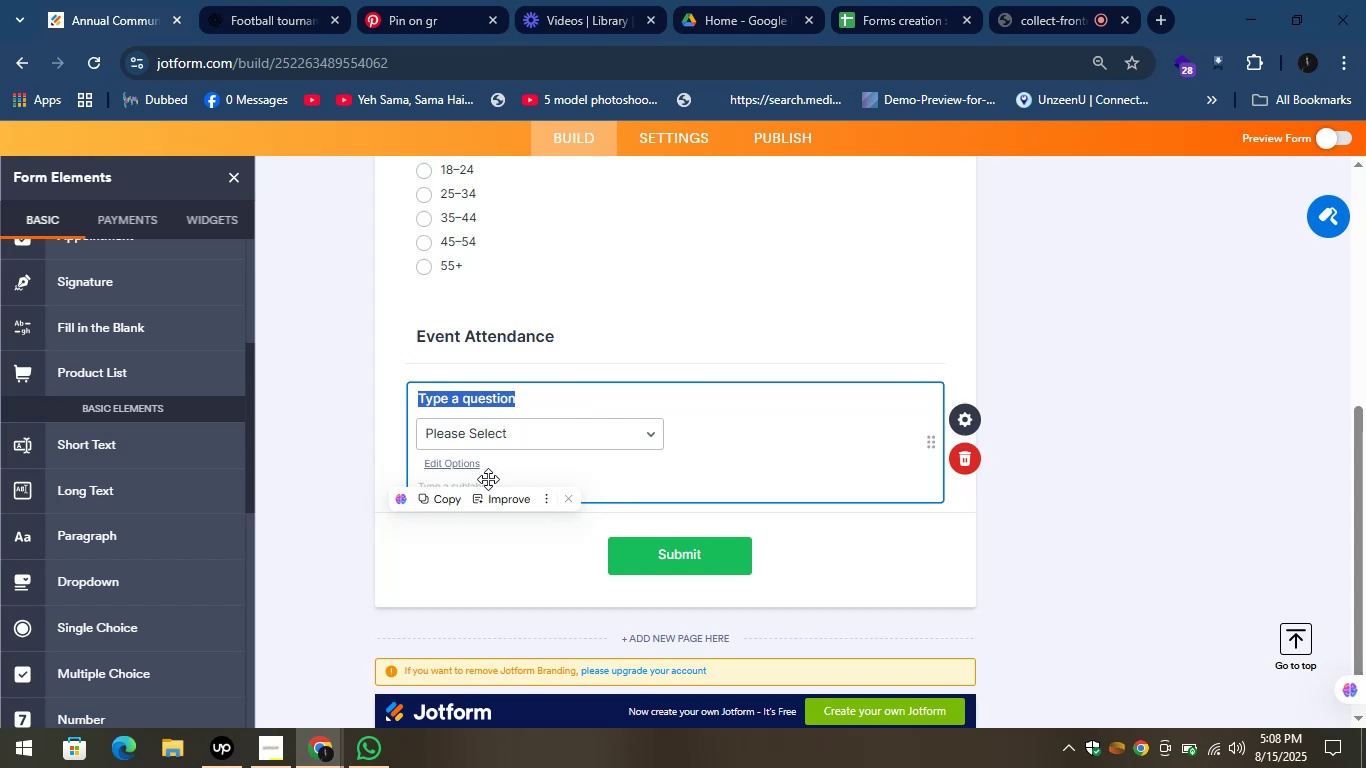 
key(Control+V)
 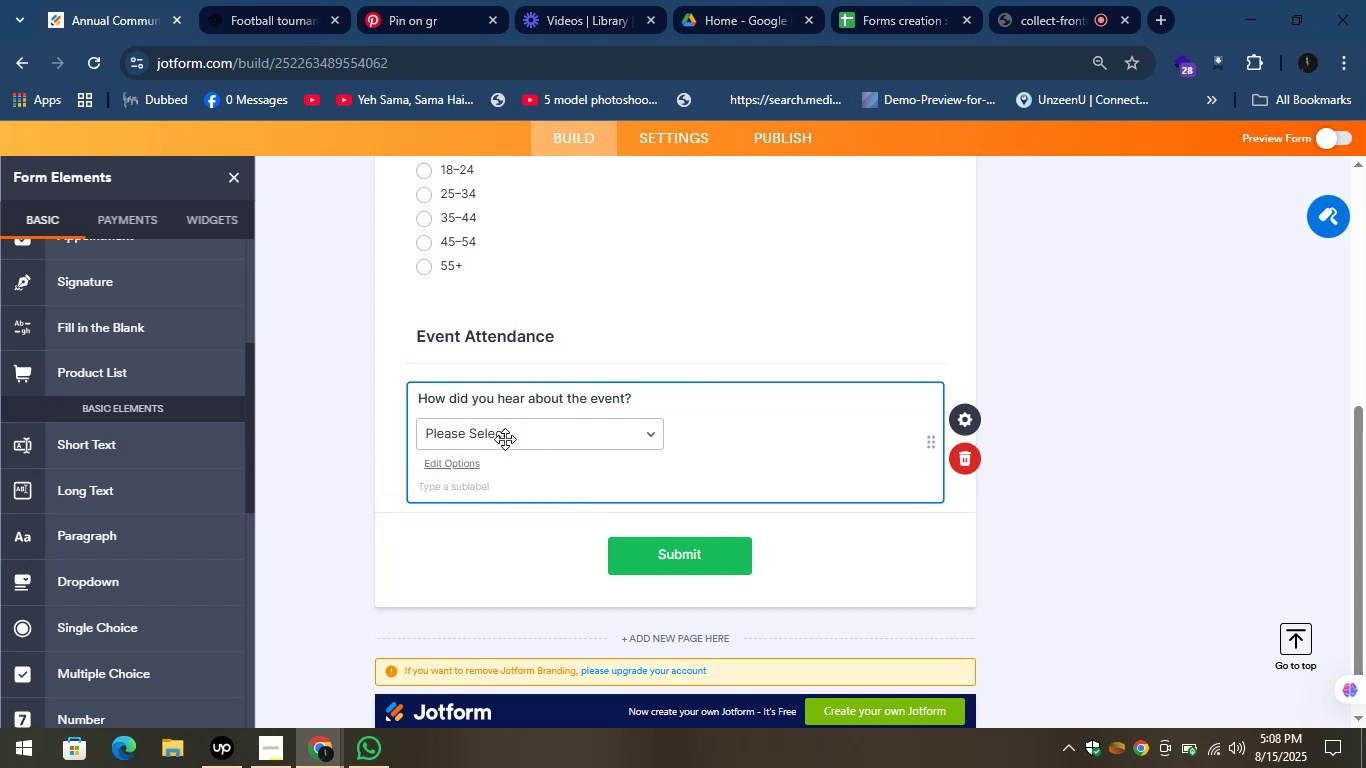 
left_click([505, 439])
 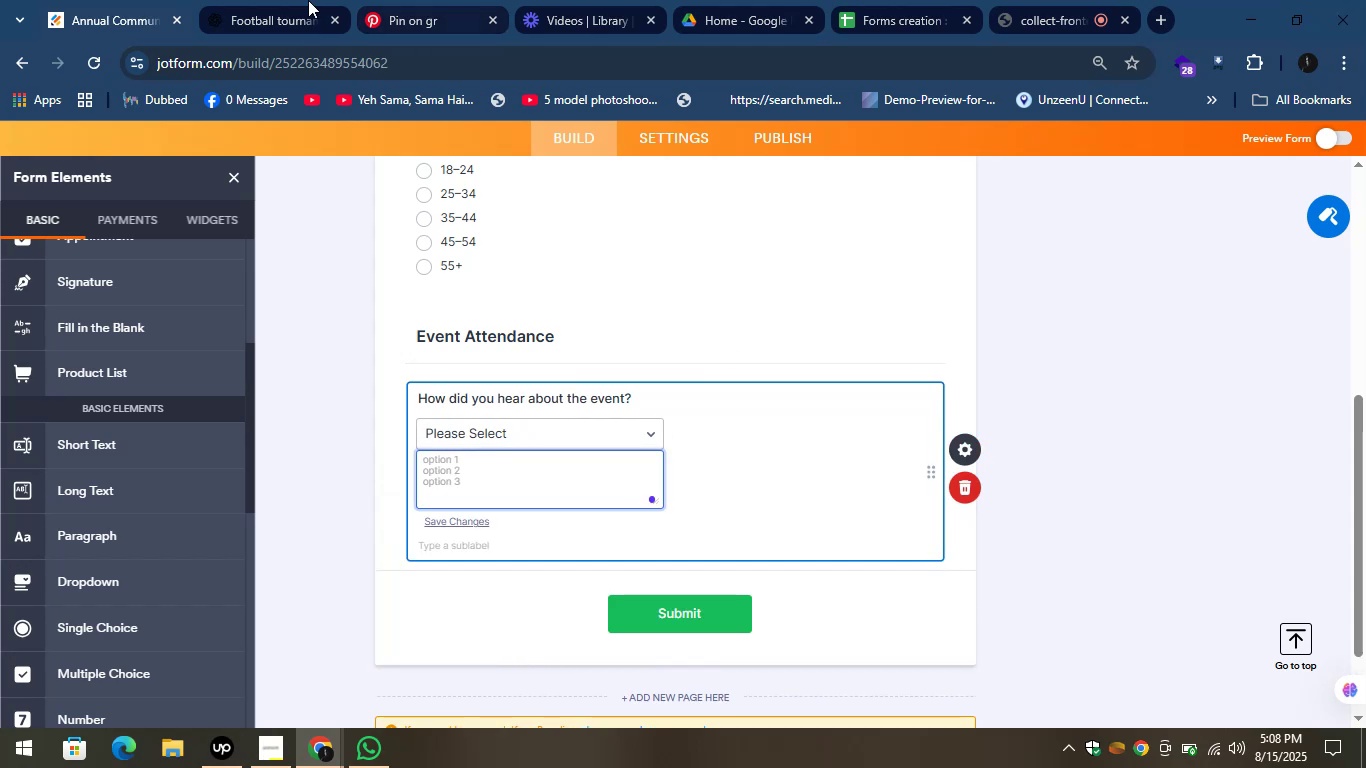 
left_click([241, 0])
 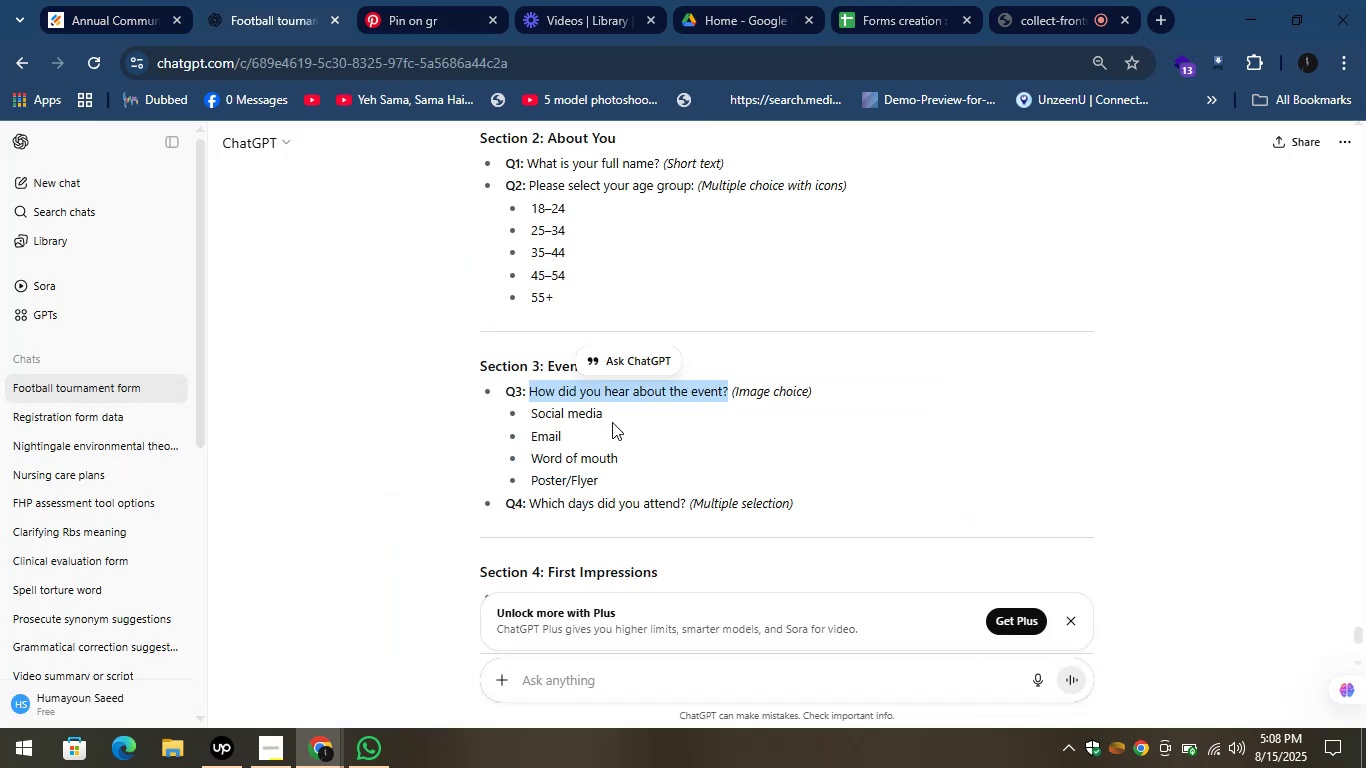 
left_click_drag(start_coordinate=[615, 414], to_coordinate=[533, 412])
 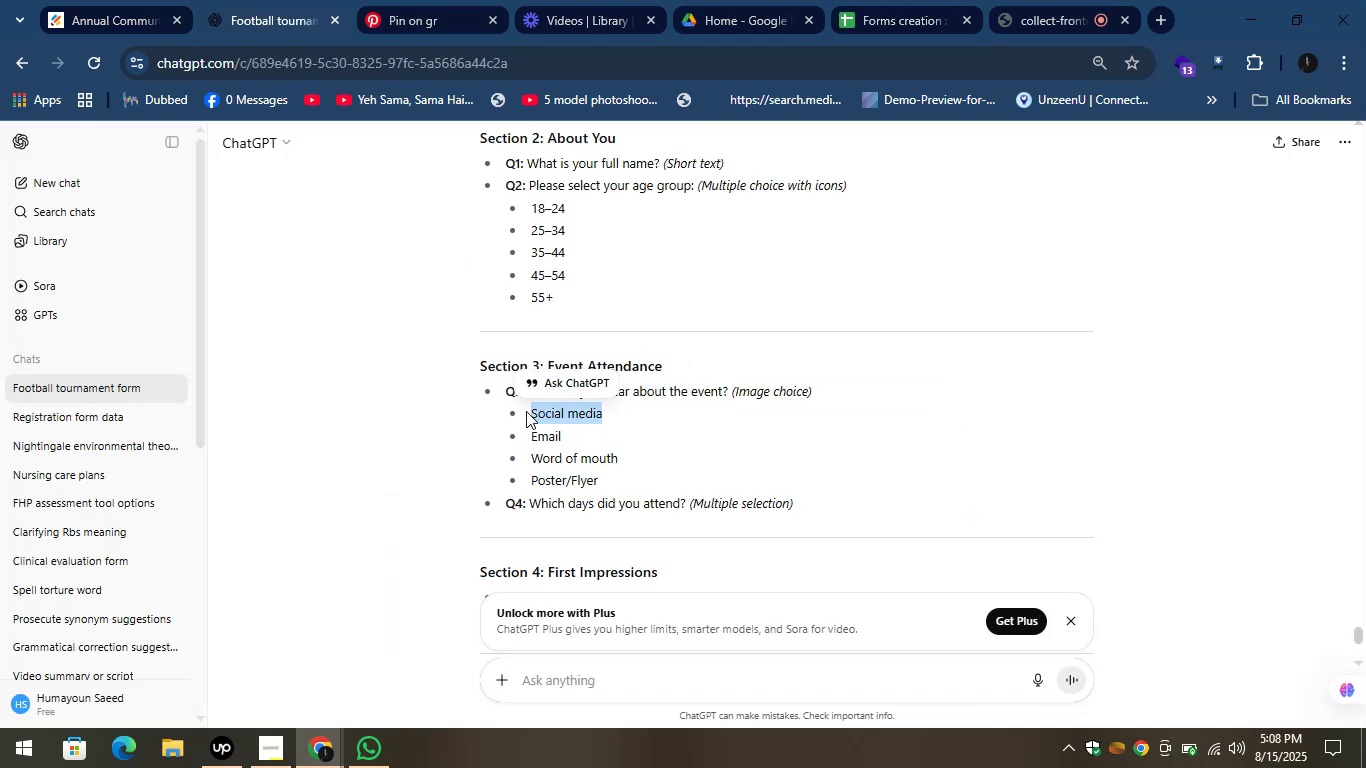 
left_click([526, 411])
 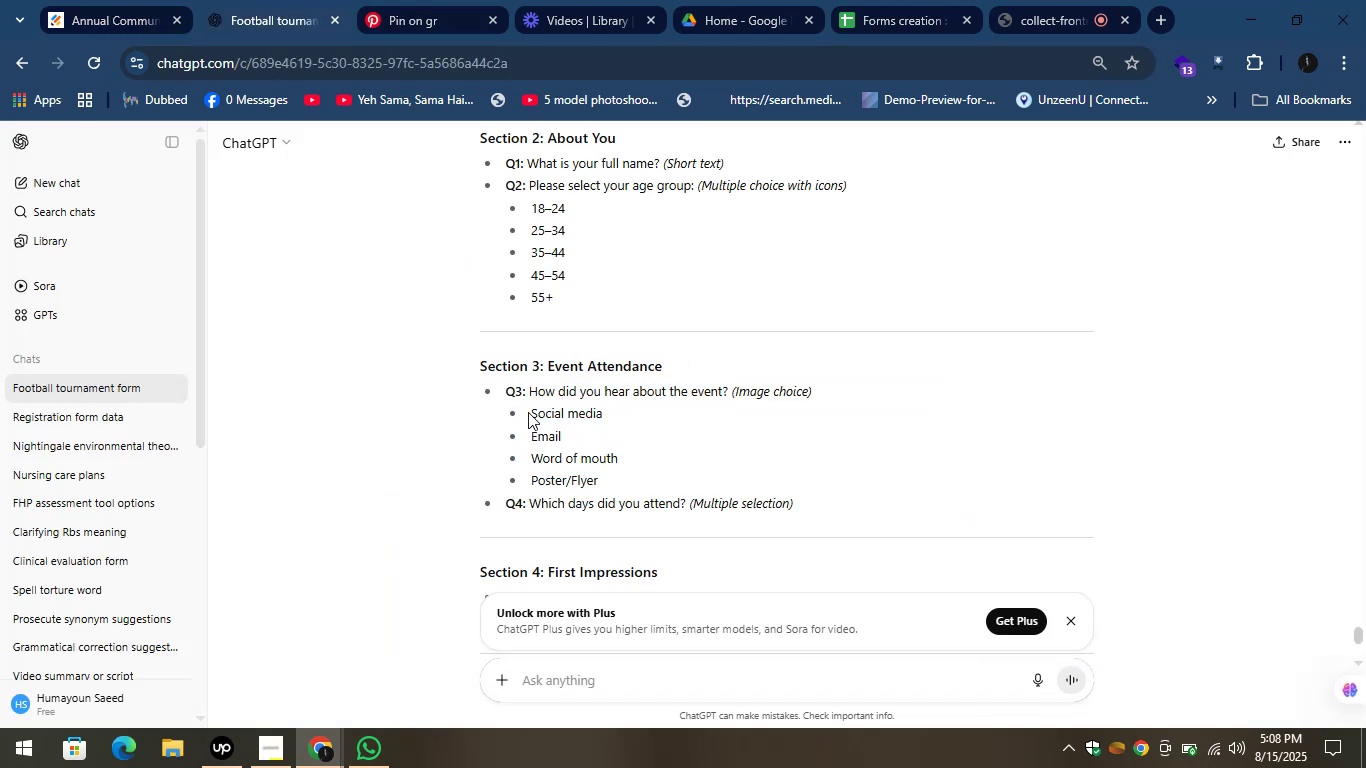 
left_click_drag(start_coordinate=[530, 412], to_coordinate=[540, 415])
 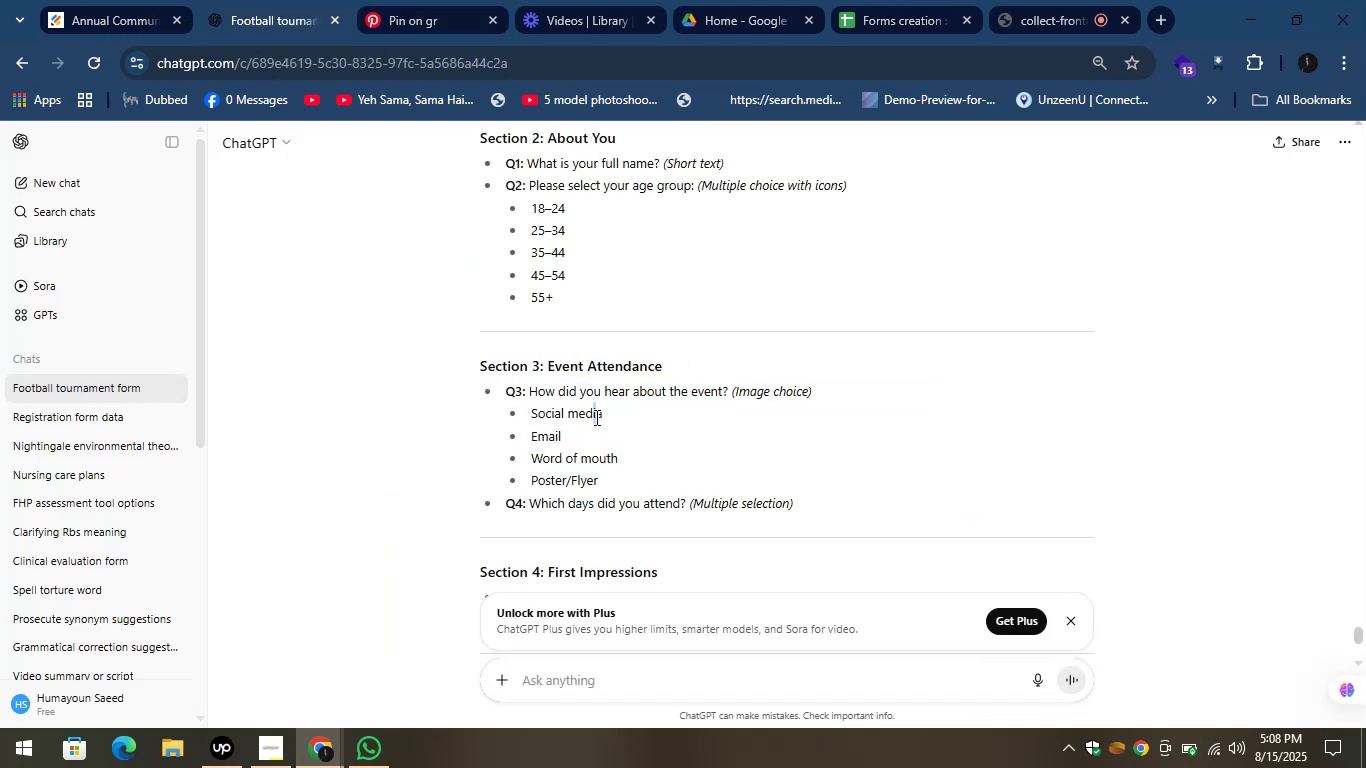 
double_click([595, 417])
 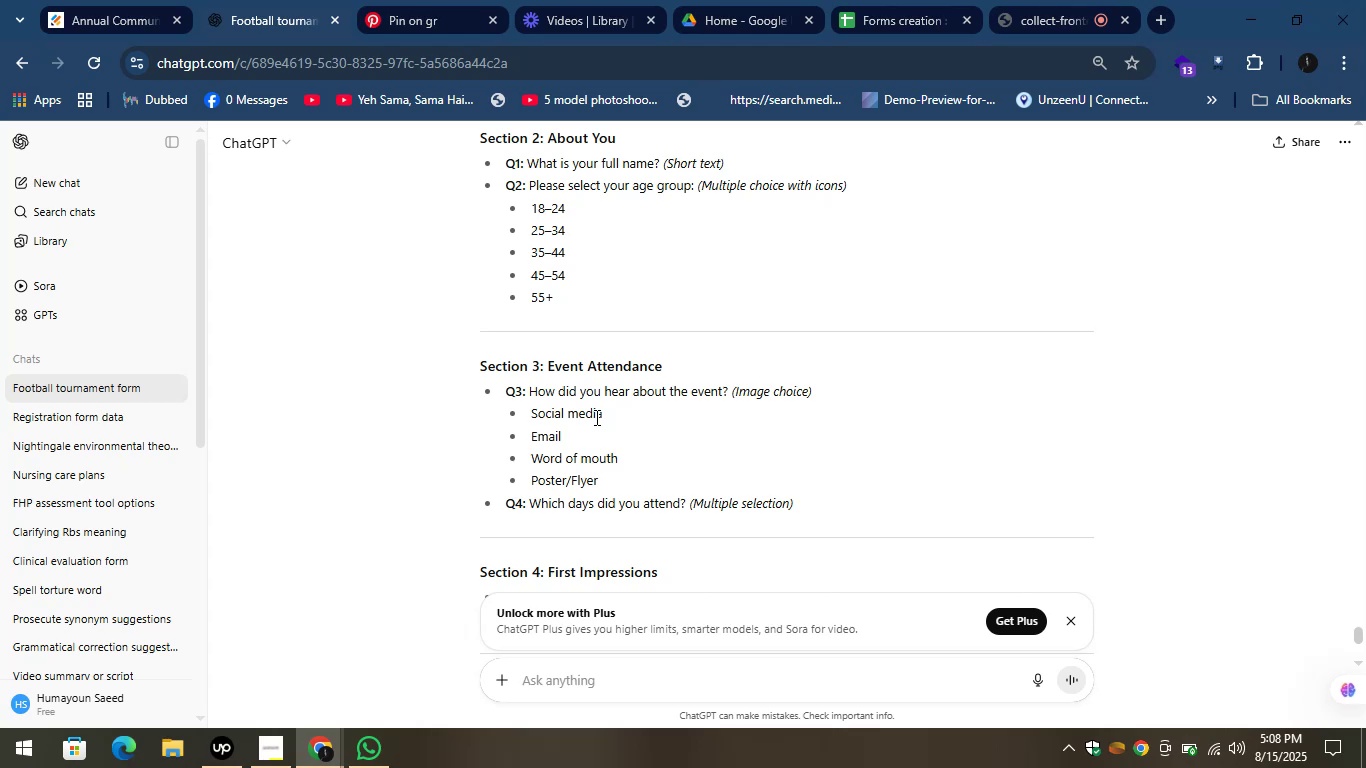 
double_click([595, 417])
 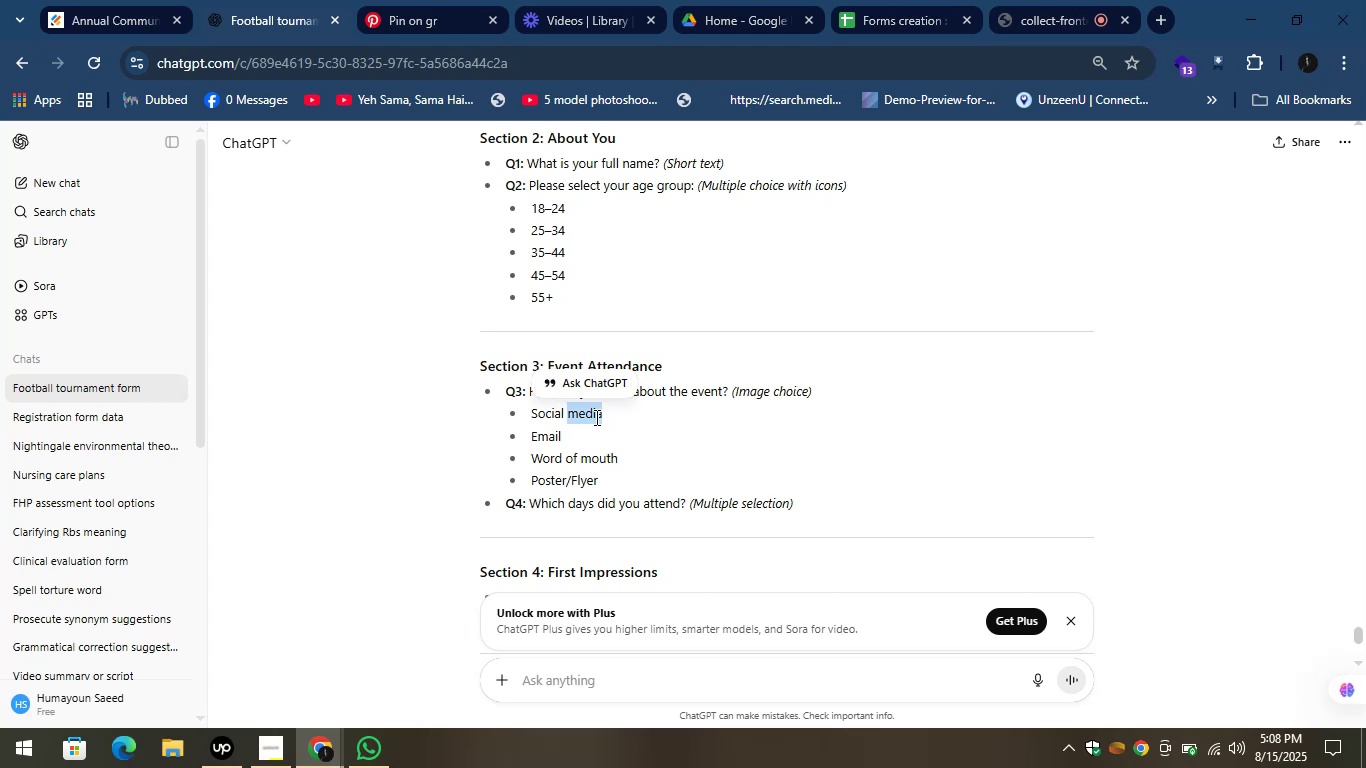 
left_click([595, 417])
 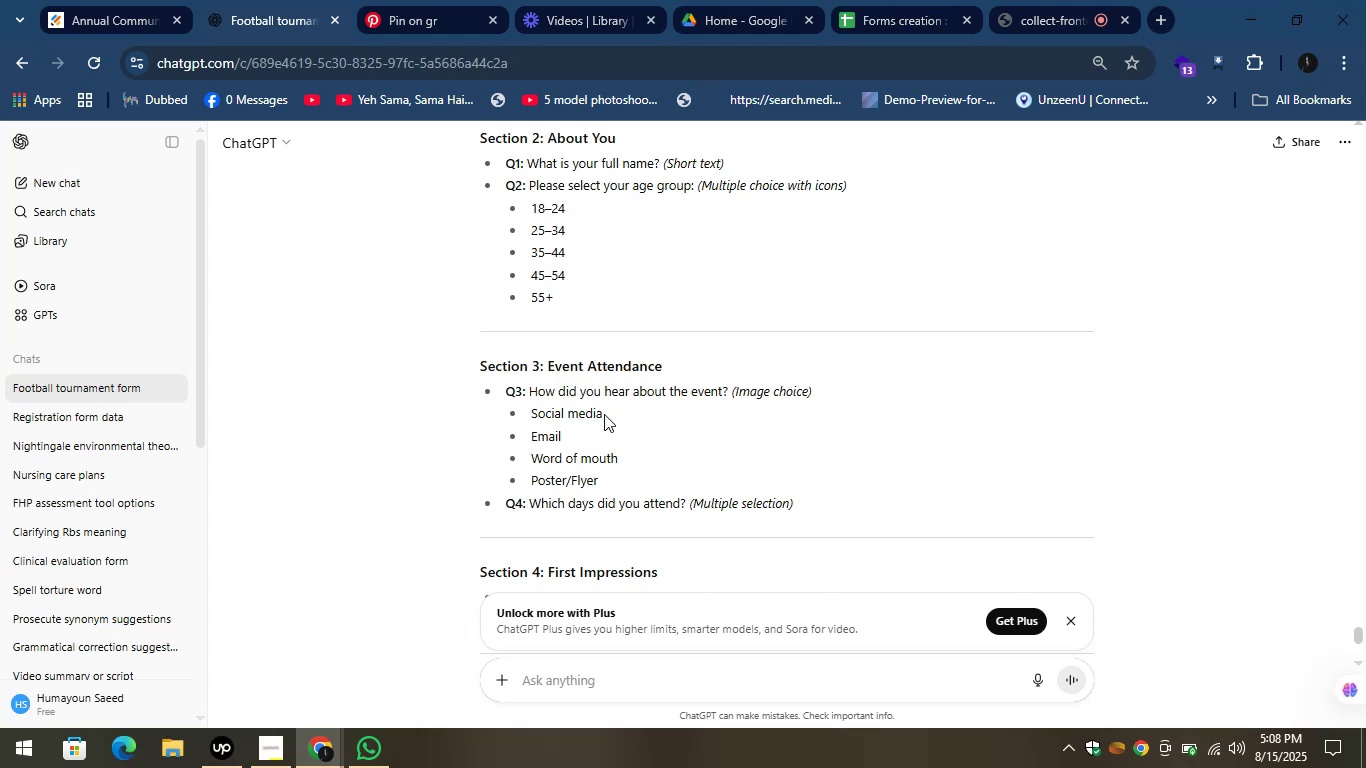 
left_click_drag(start_coordinate=[606, 413], to_coordinate=[533, 417])
 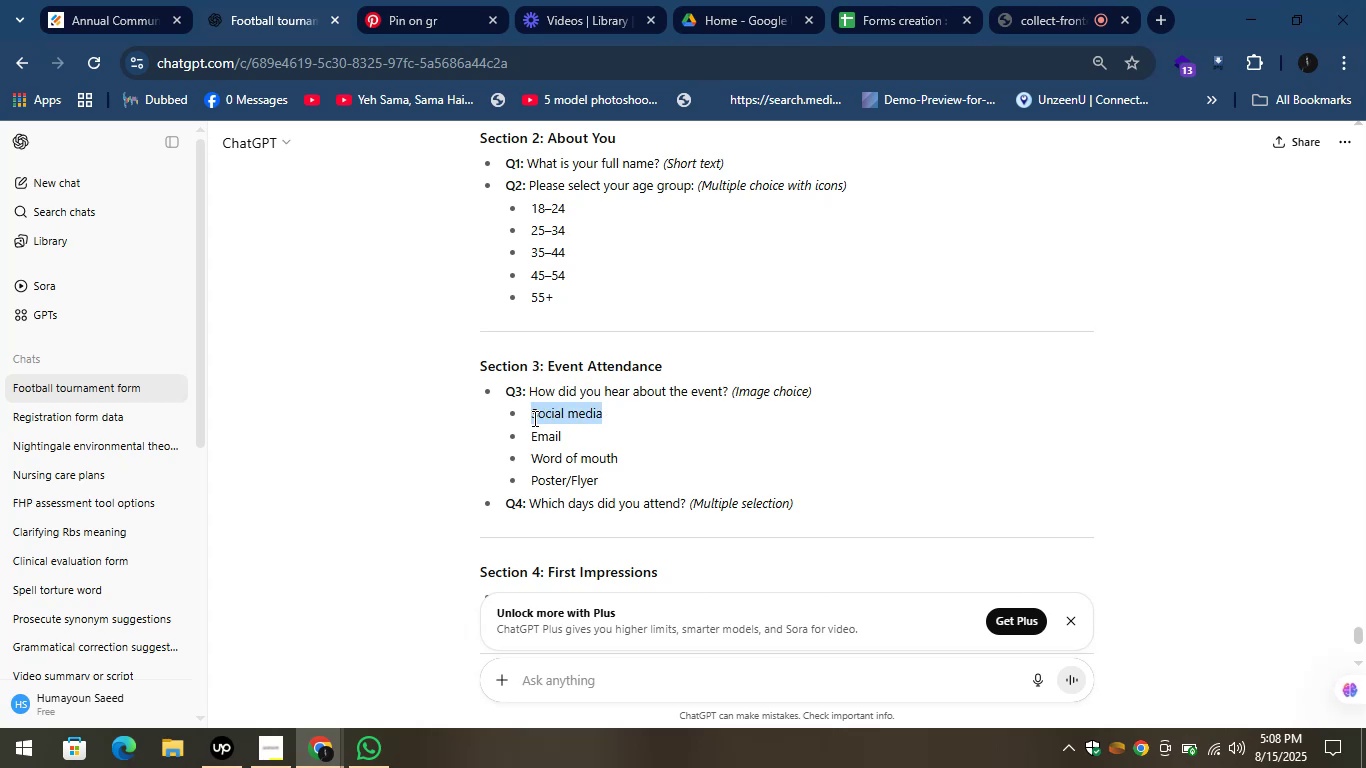 
key(Control+C)
 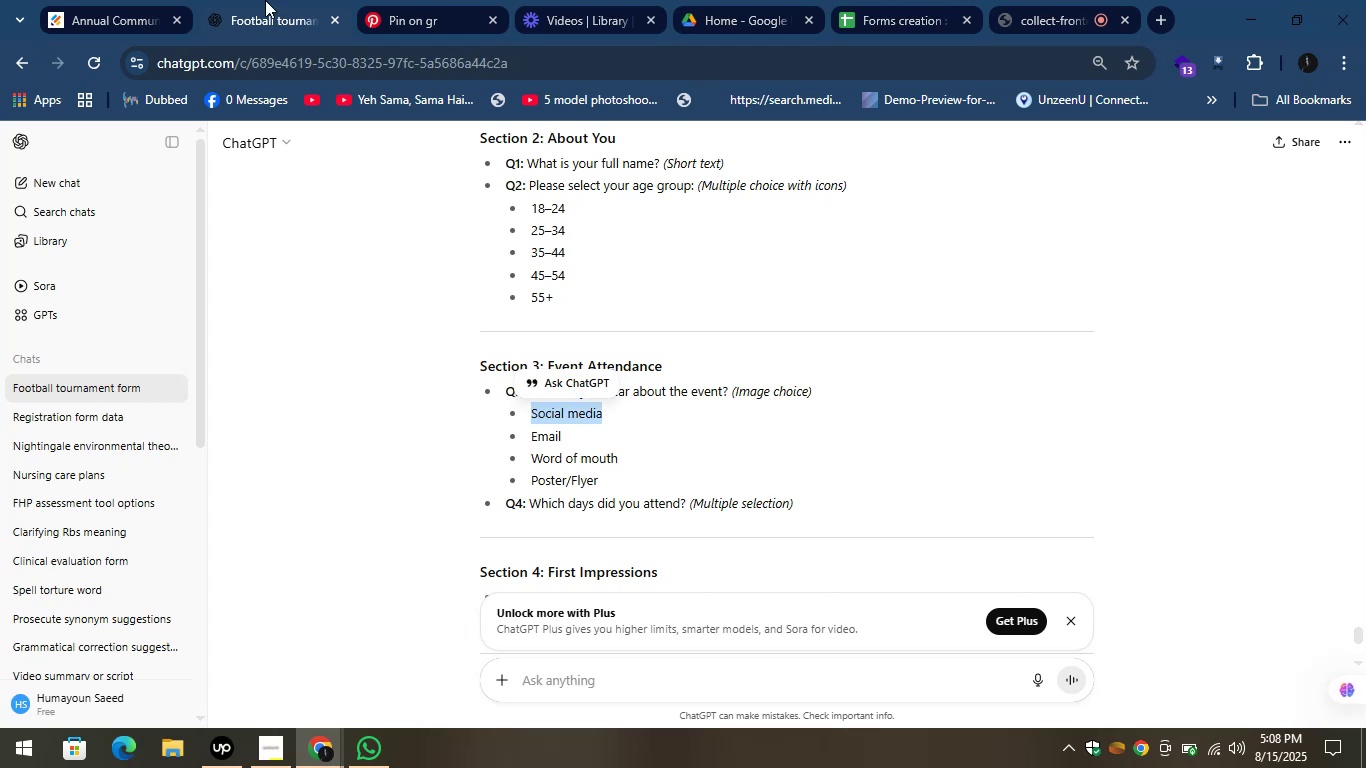 
left_click([265, 0])
 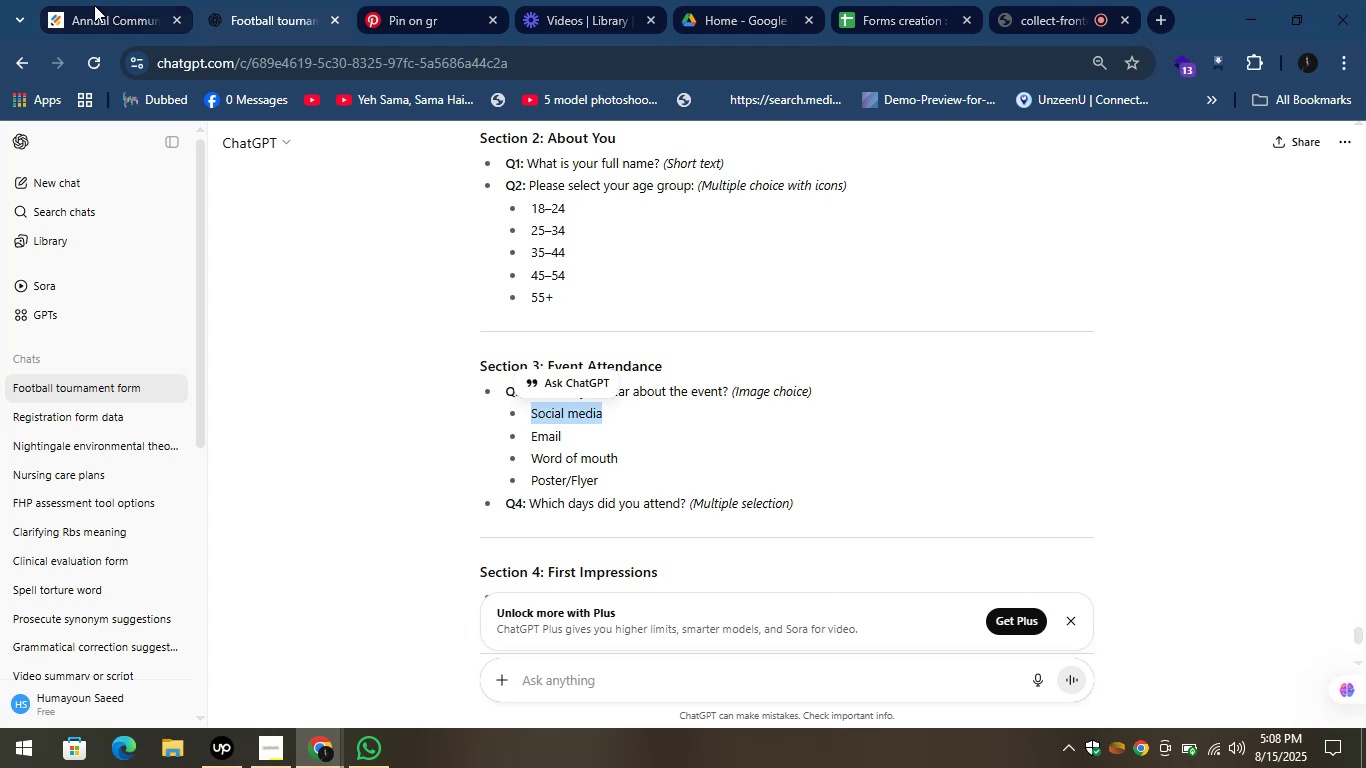 
left_click([94, 5])
 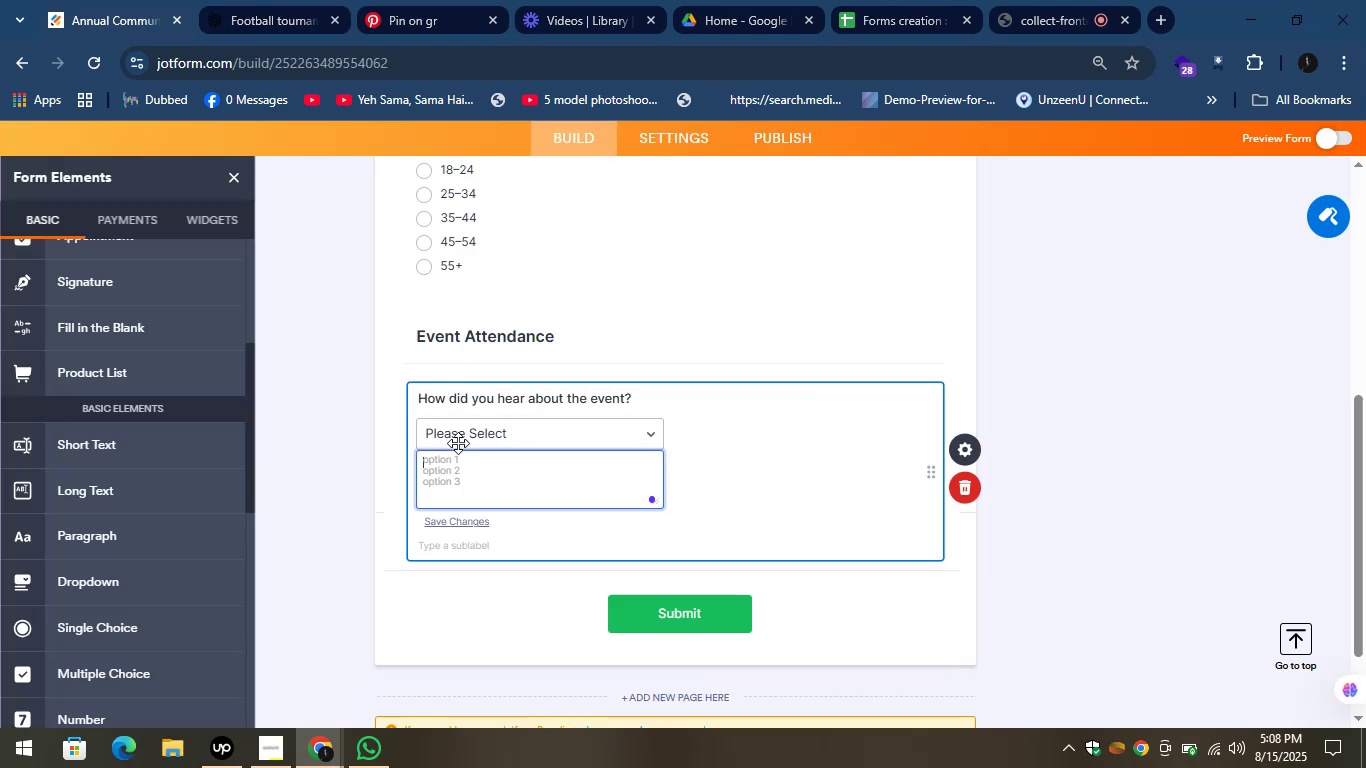 
key(Control+V)
 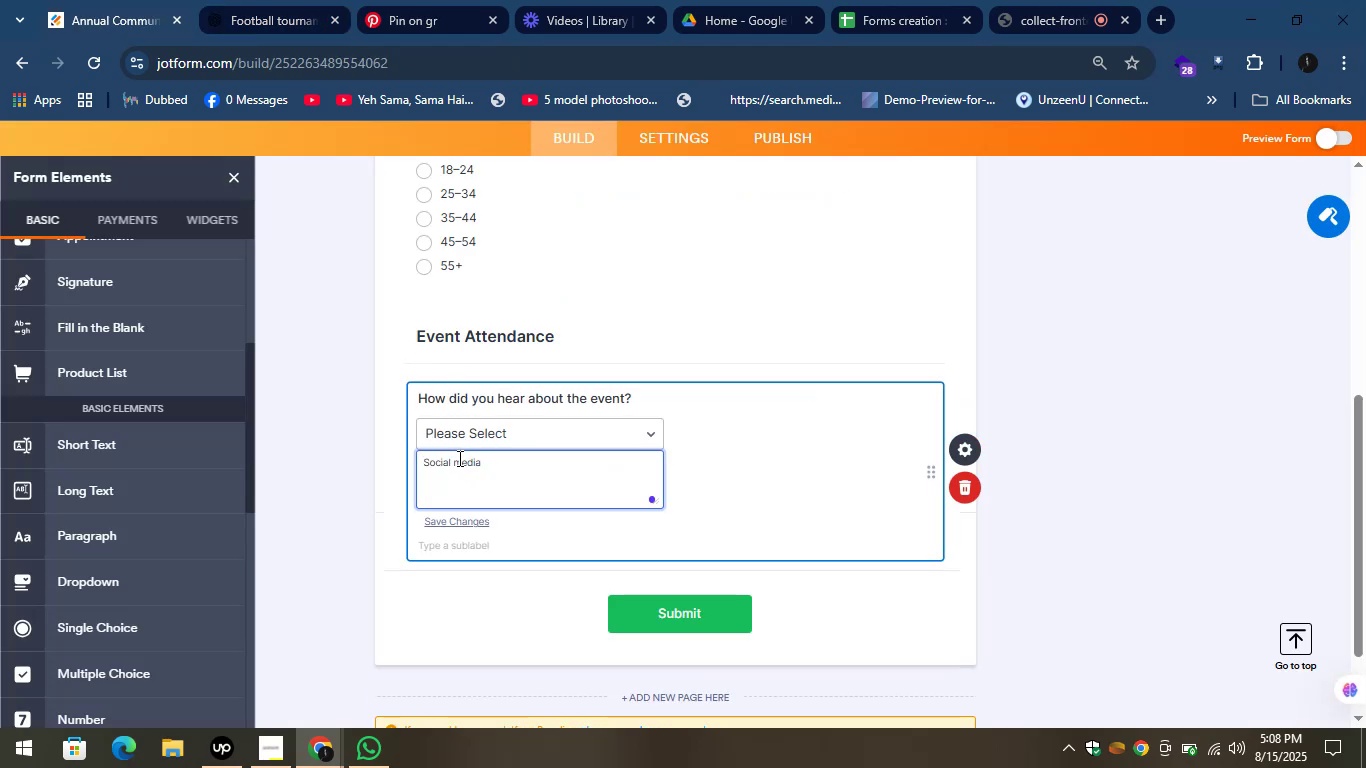 
key(Shift+Enter)
 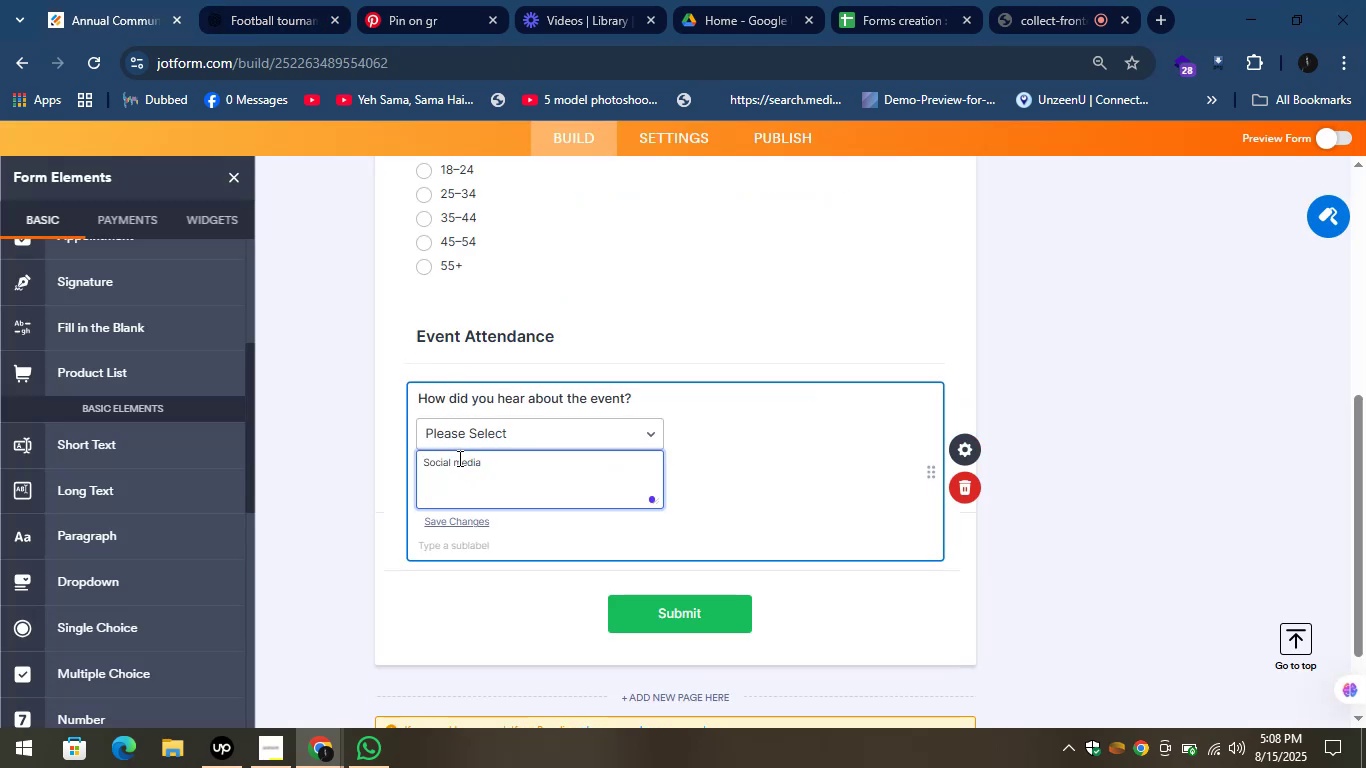 
key(Shift+Enter)
 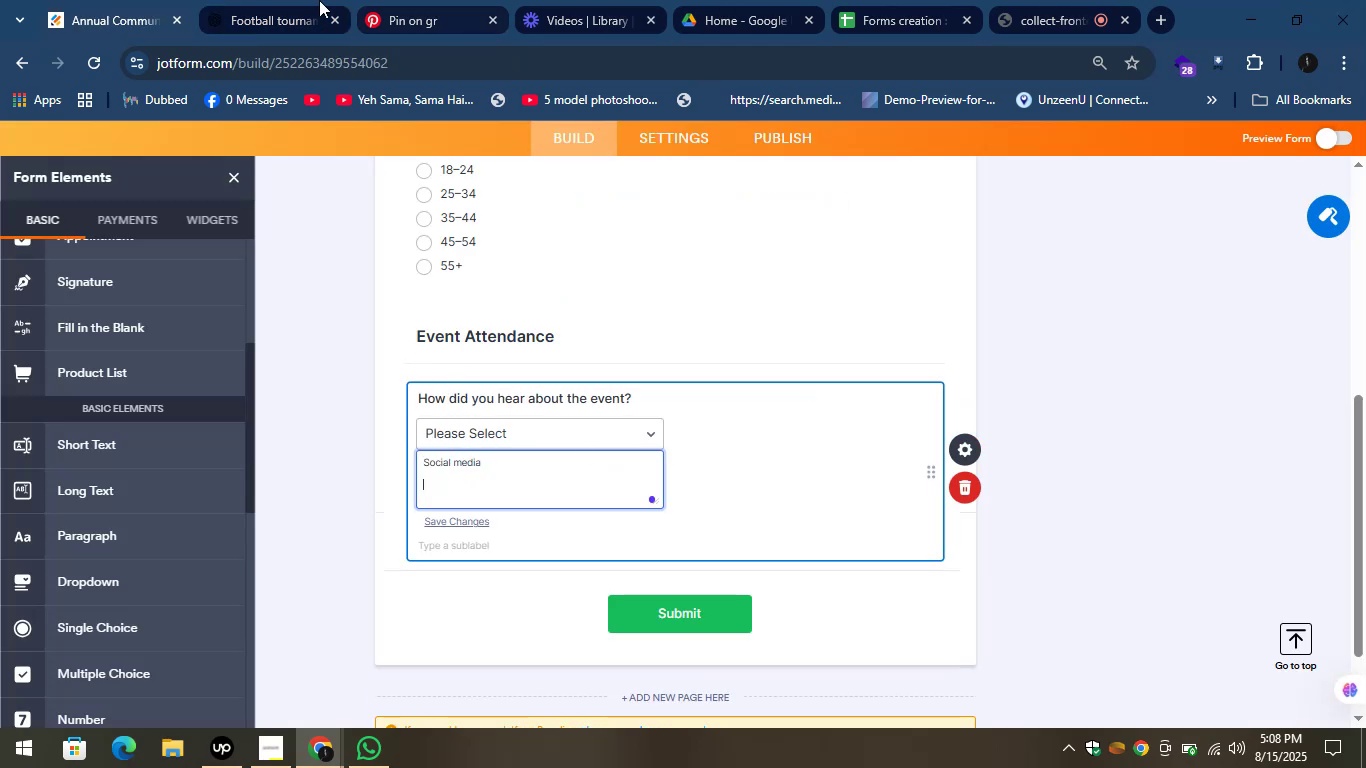 
left_click([290, 0])
 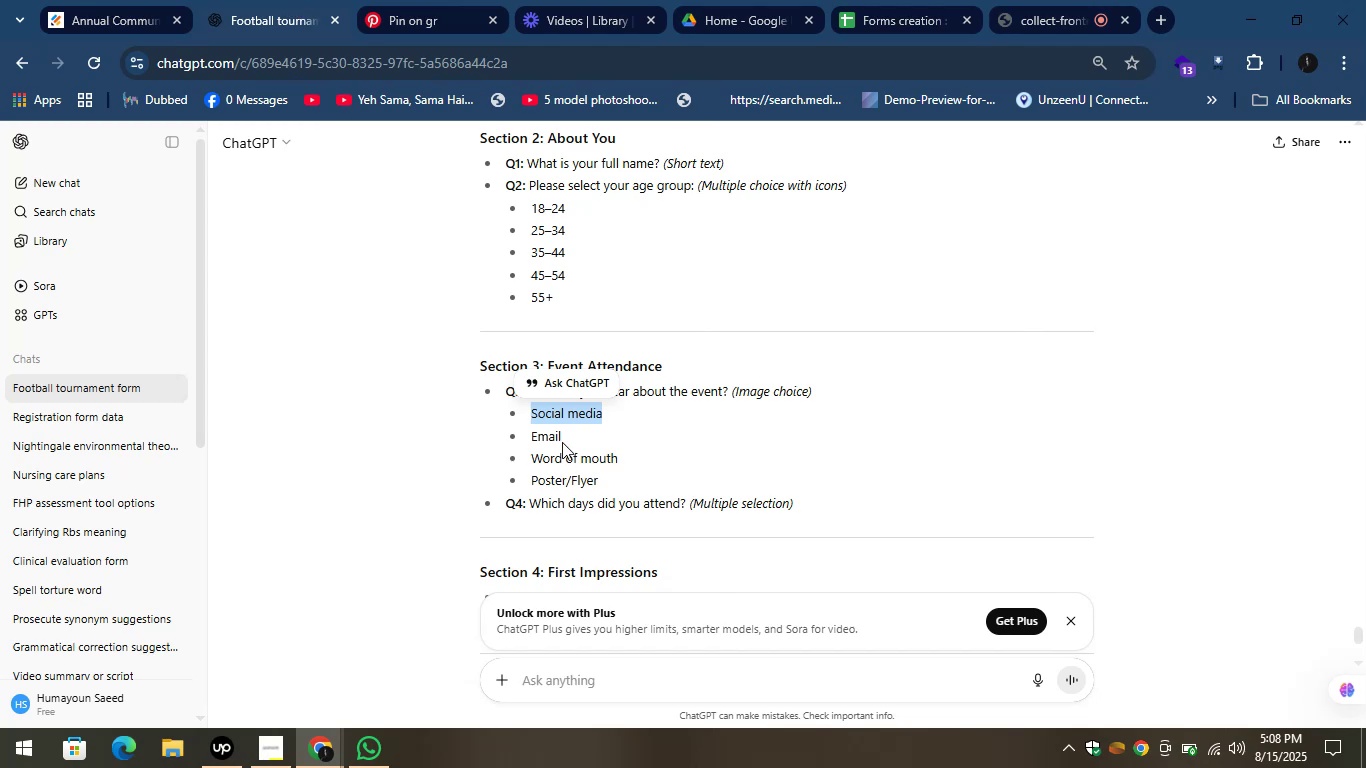 
left_click_drag(start_coordinate=[563, 438], to_coordinate=[533, 438])
 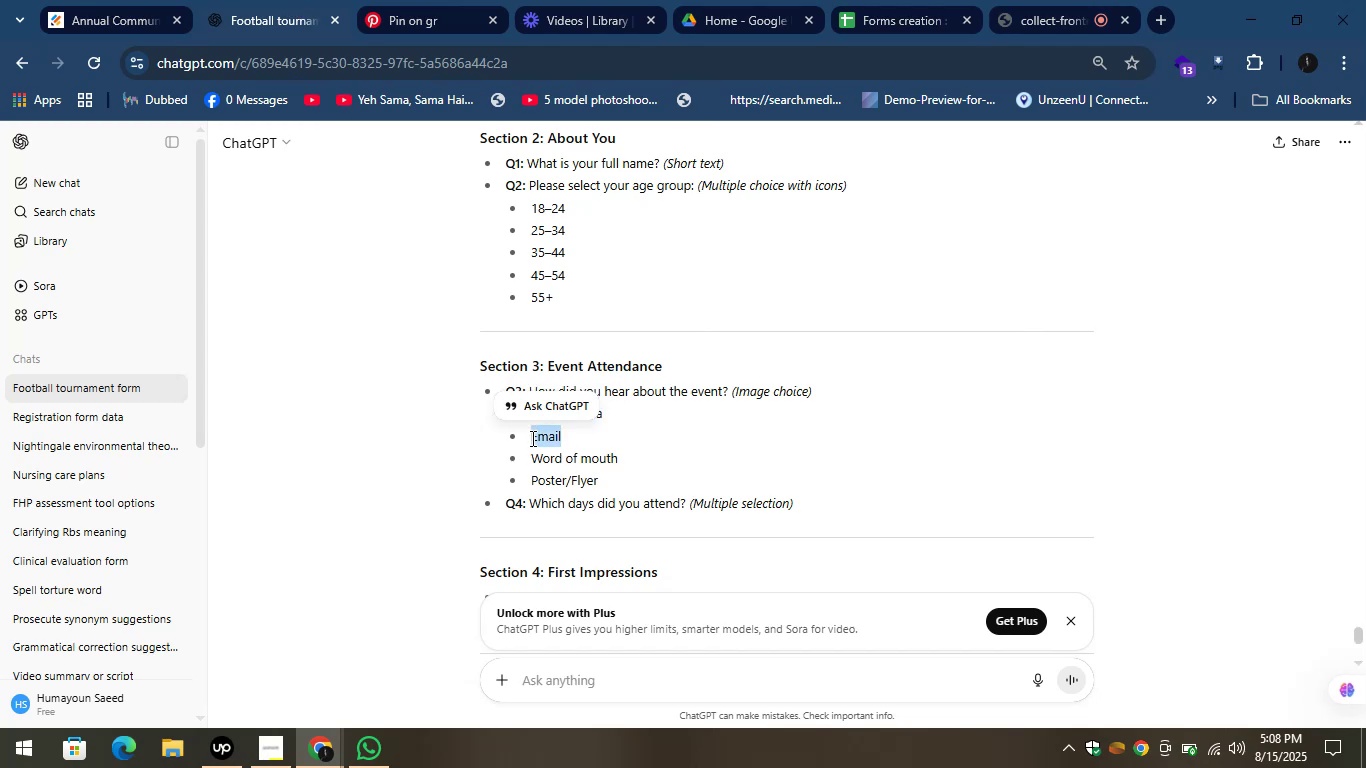 
left_click([531, 438])
 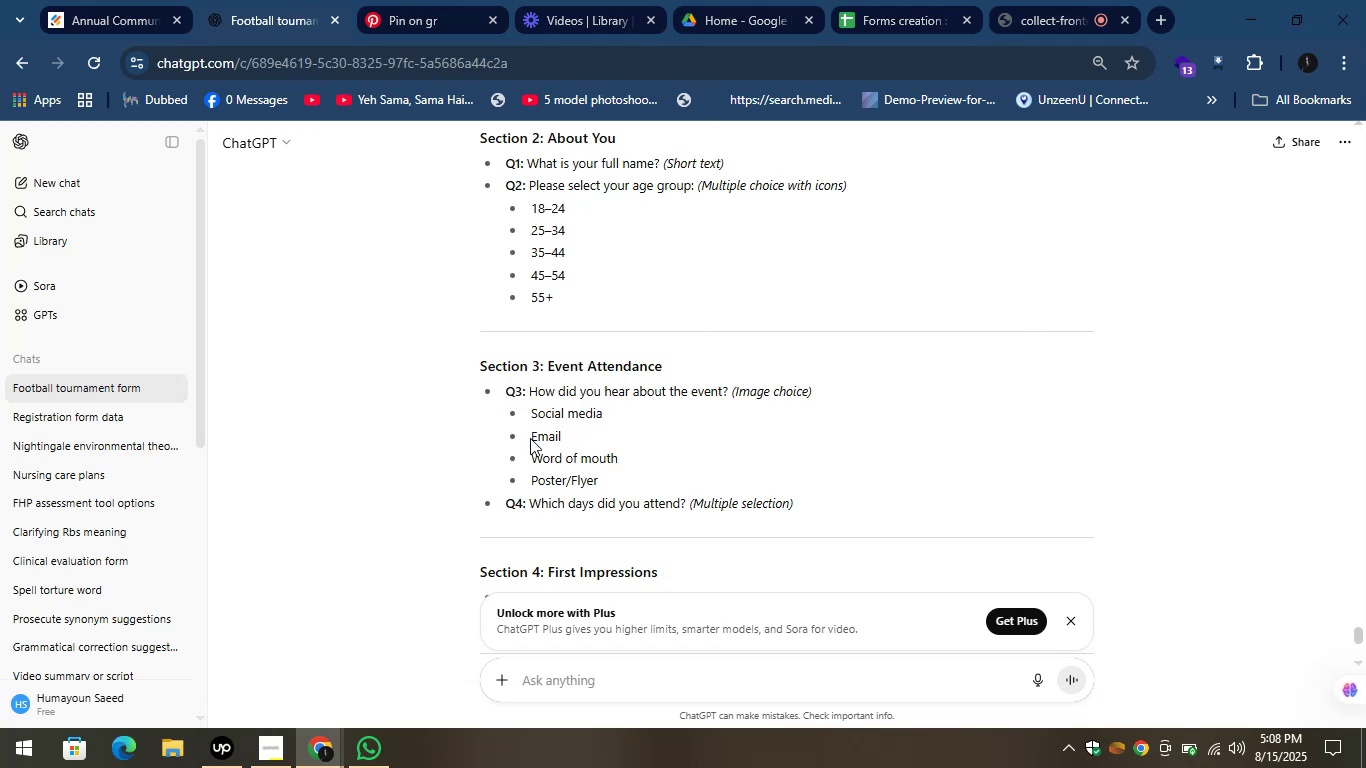 
left_click_drag(start_coordinate=[530, 438], to_coordinate=[566, 436])
 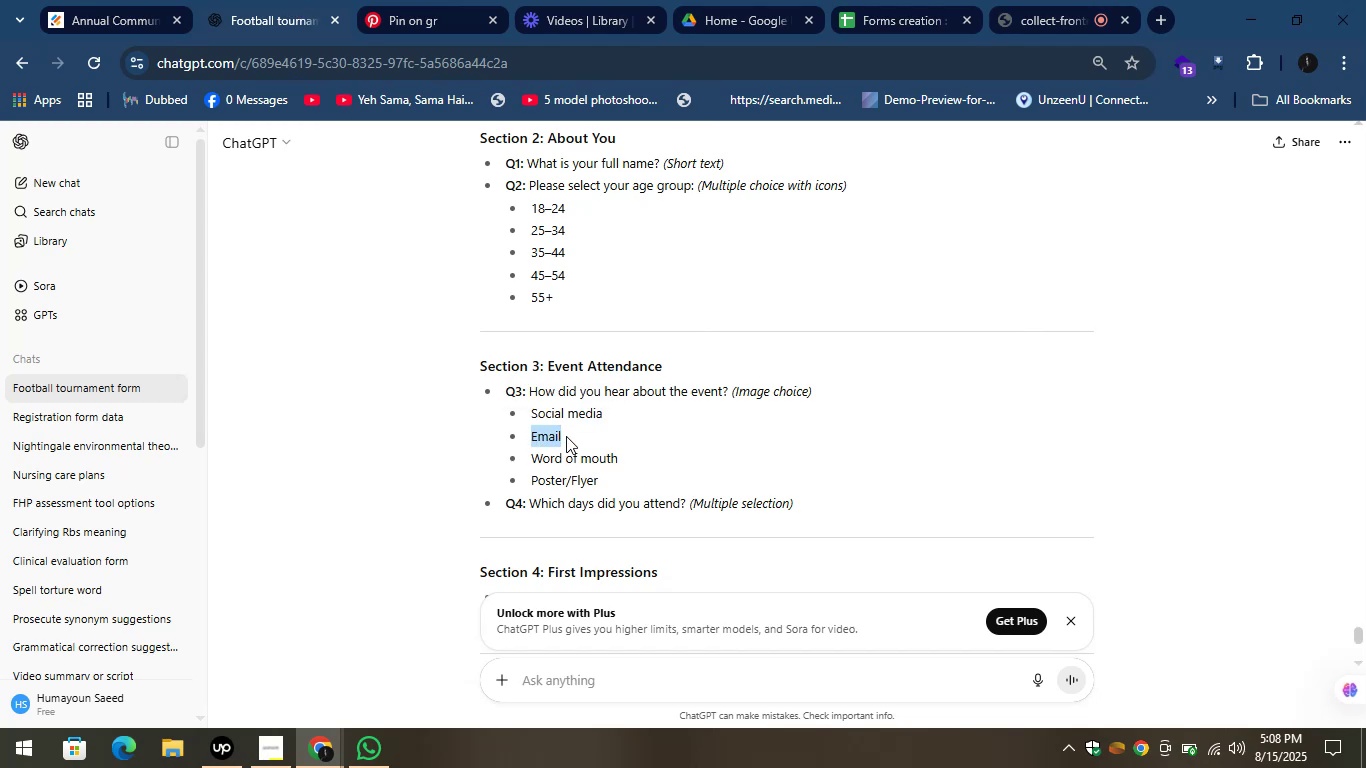 
key(Control+C)
 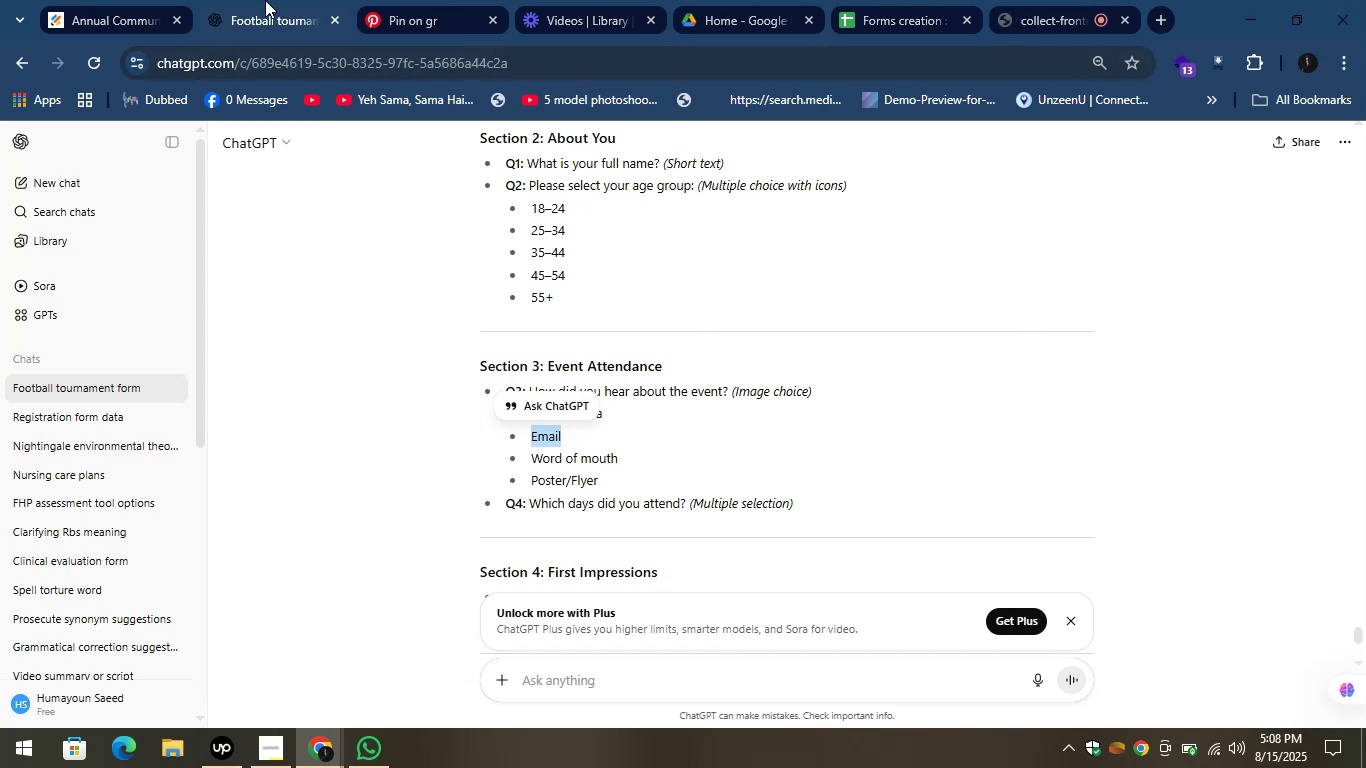 
left_click([266, 0])
 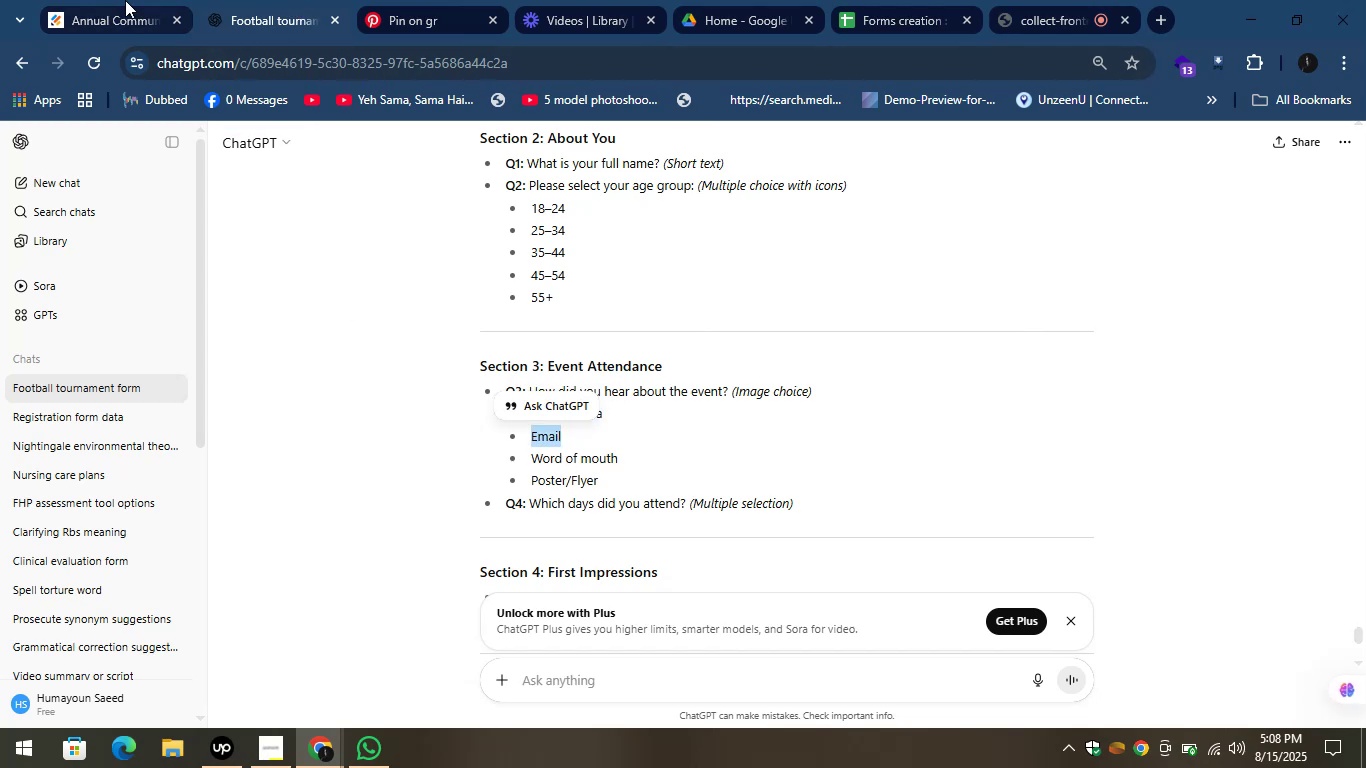 
left_click([124, 0])
 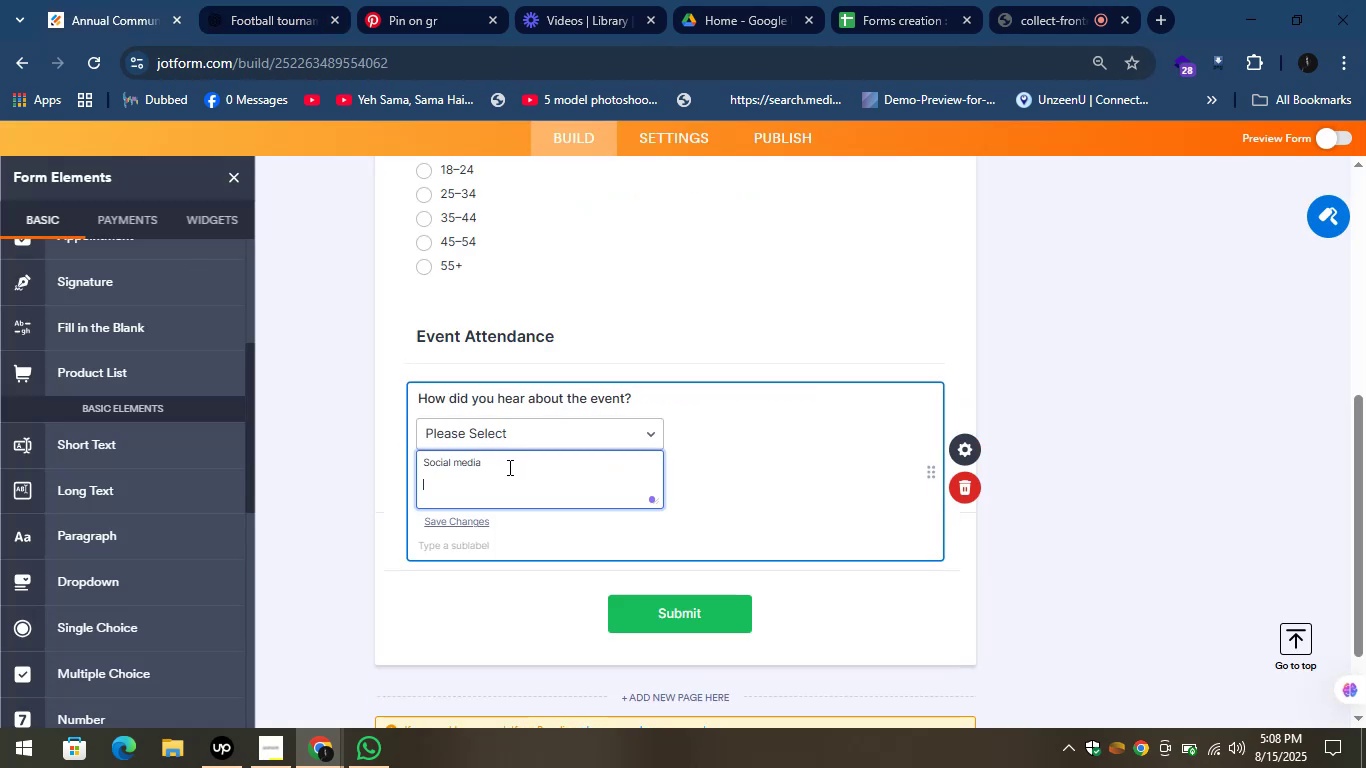 
key(Control+V)
 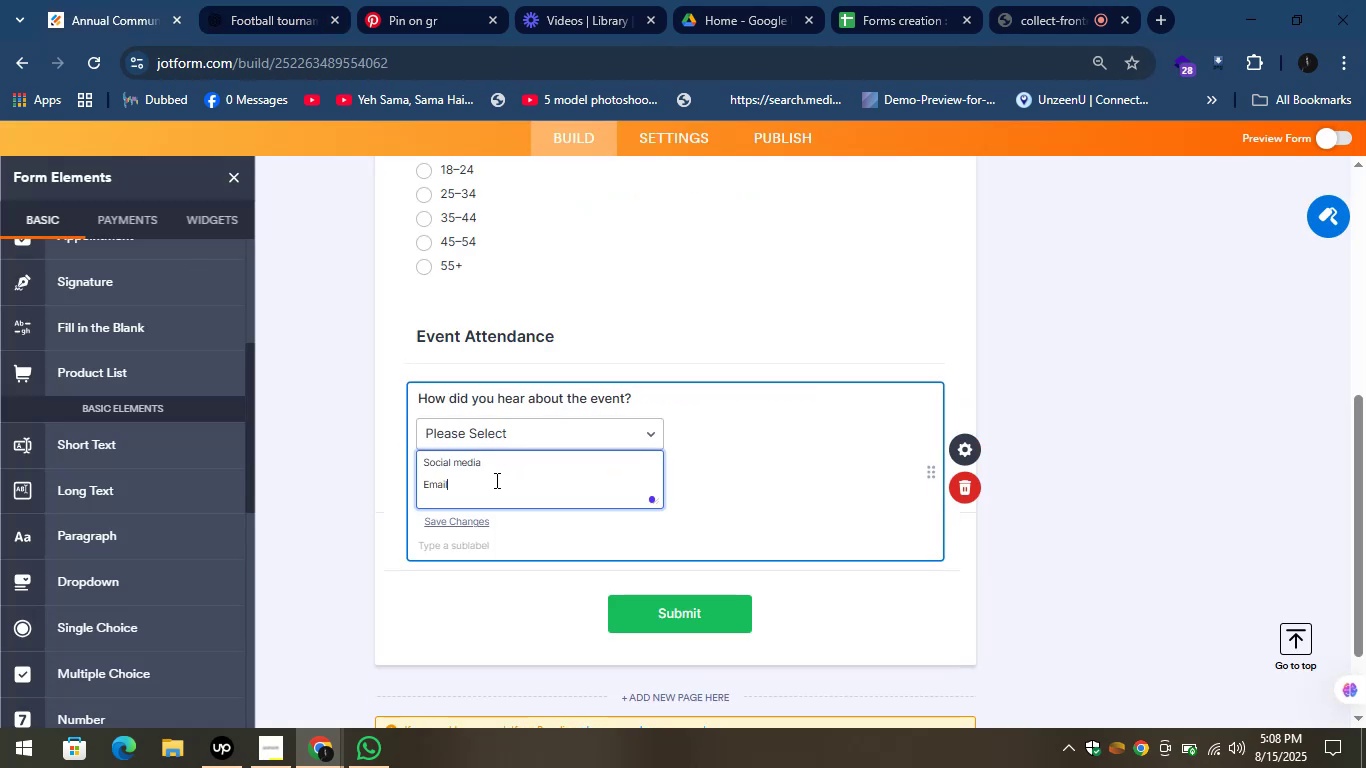 
key(Shift+Enter)
 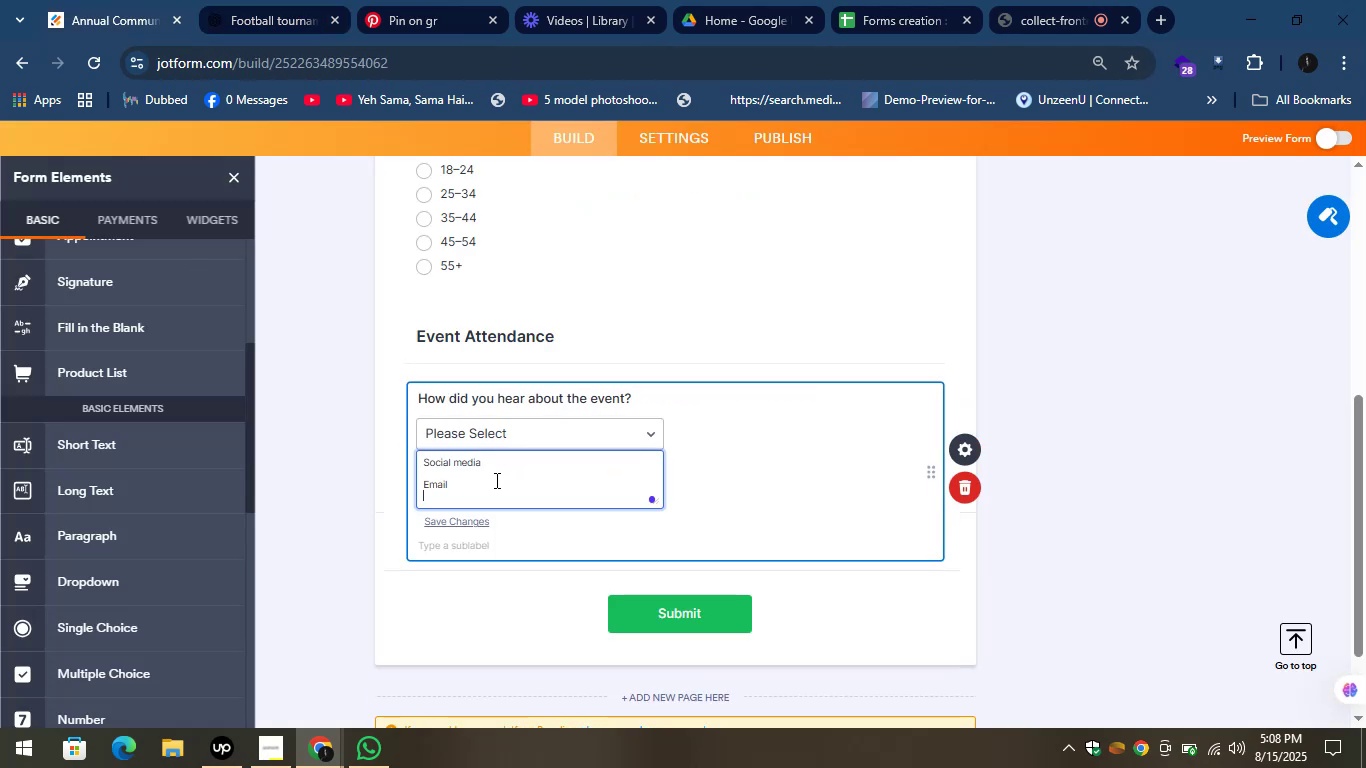 
key(Shift+Enter)
 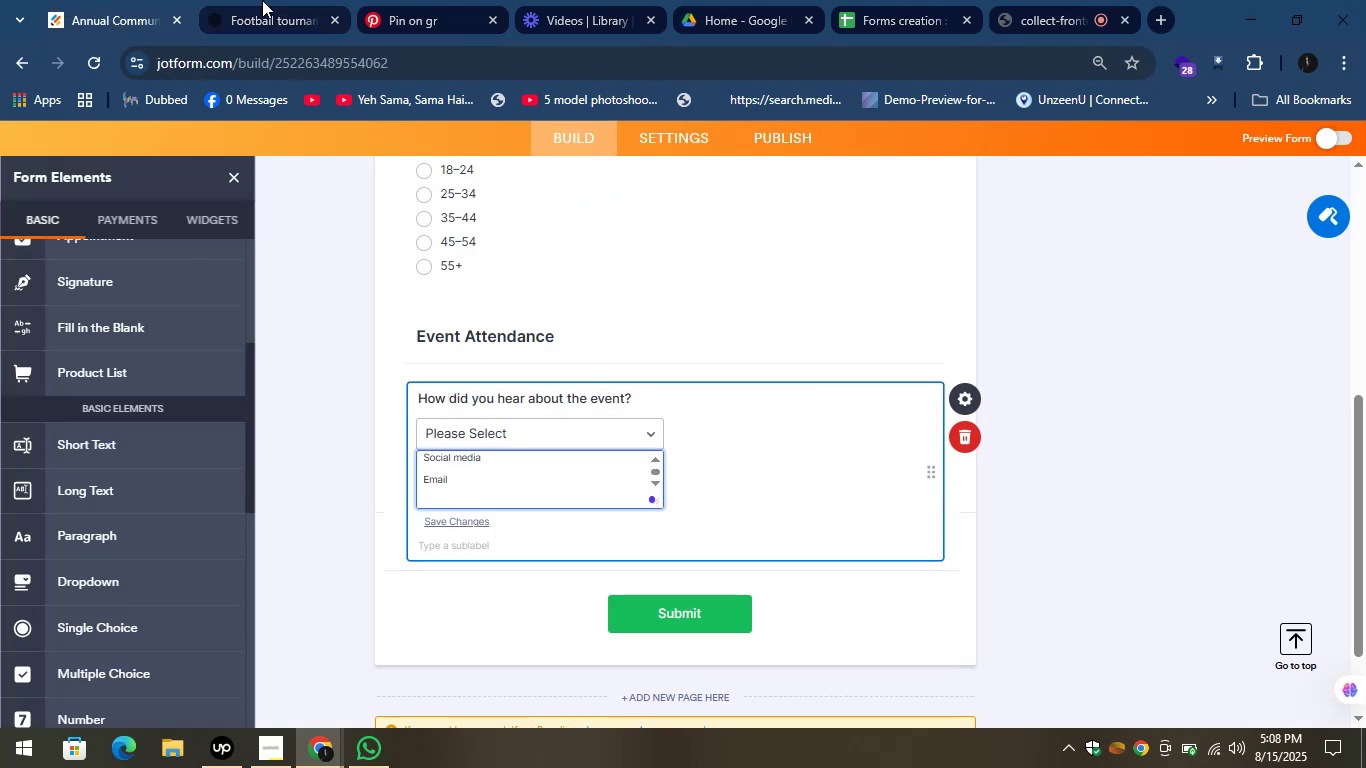 
left_click([207, 0])
 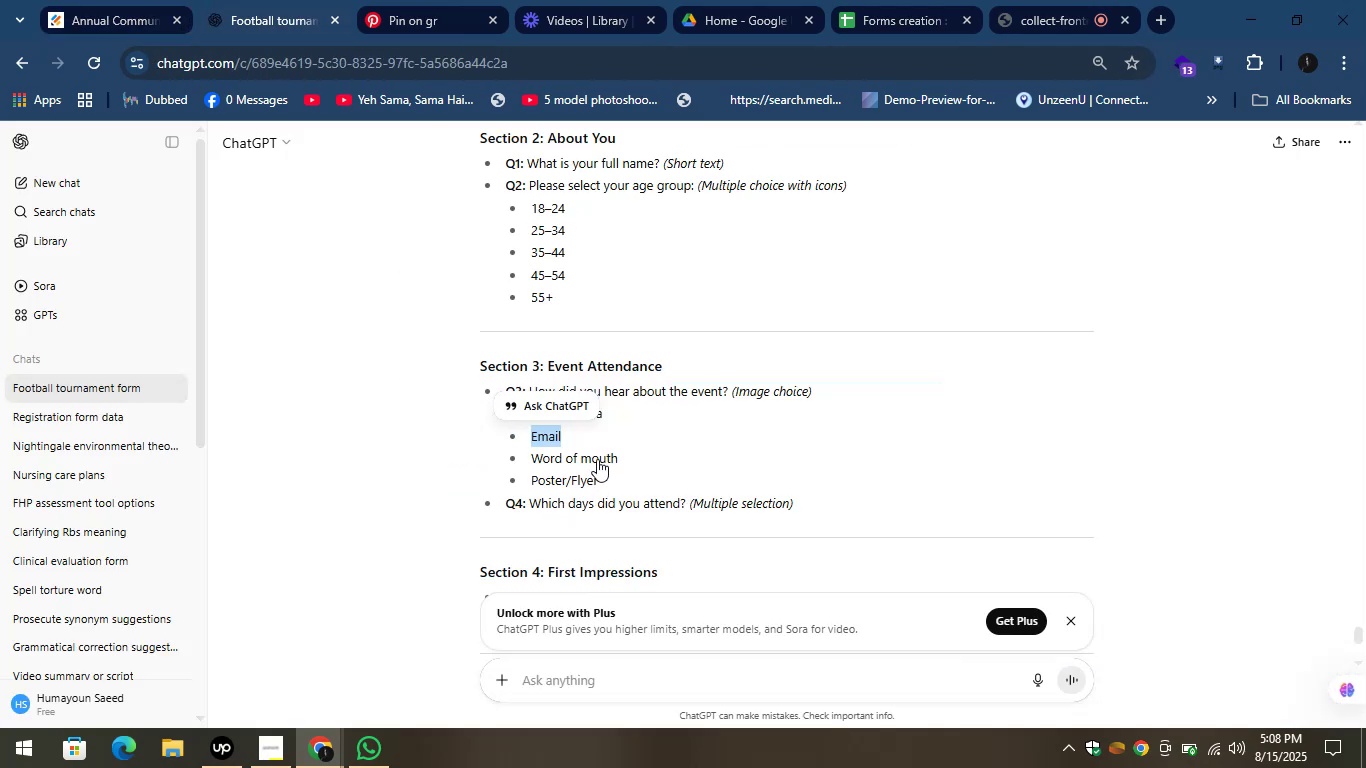 
left_click([601, 456])
 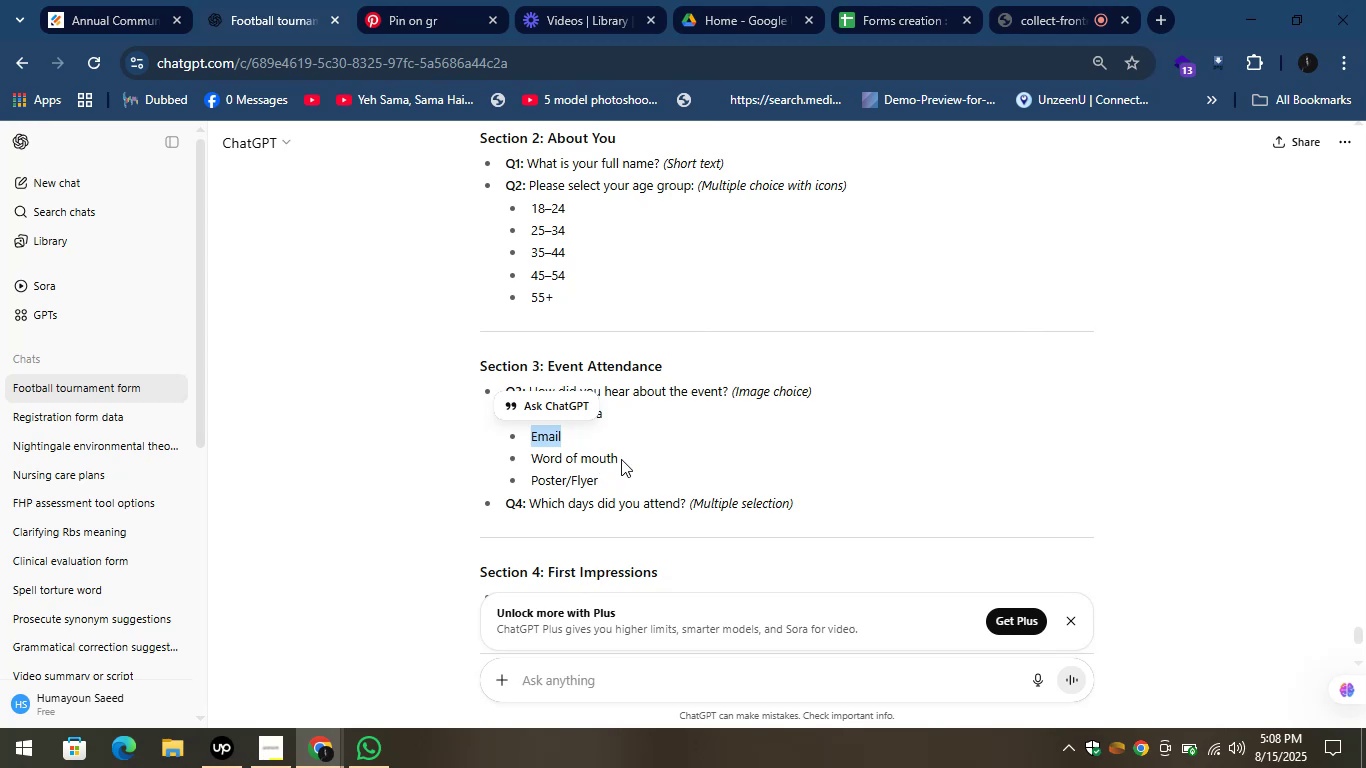 
left_click_drag(start_coordinate=[621, 459], to_coordinate=[525, 463])
 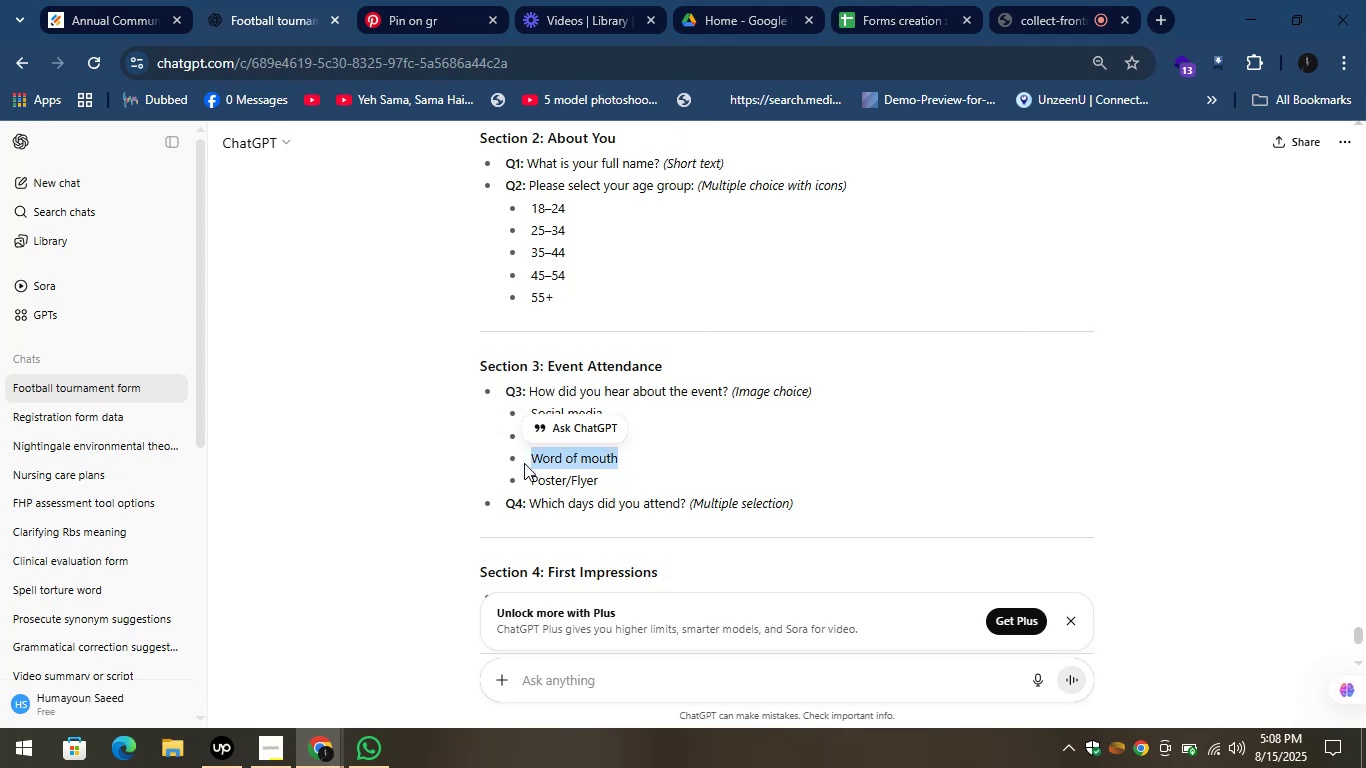 
key(Control+C)
 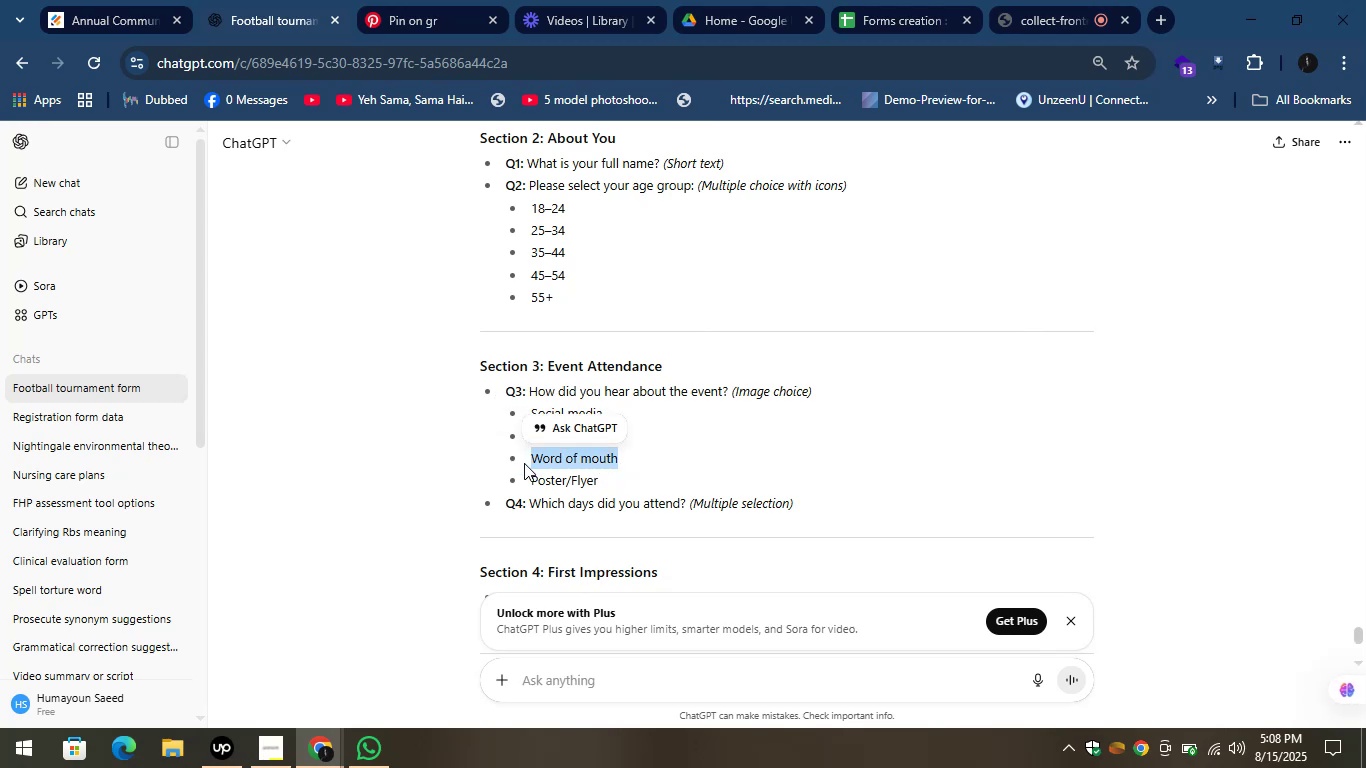 
key(Control+C)
 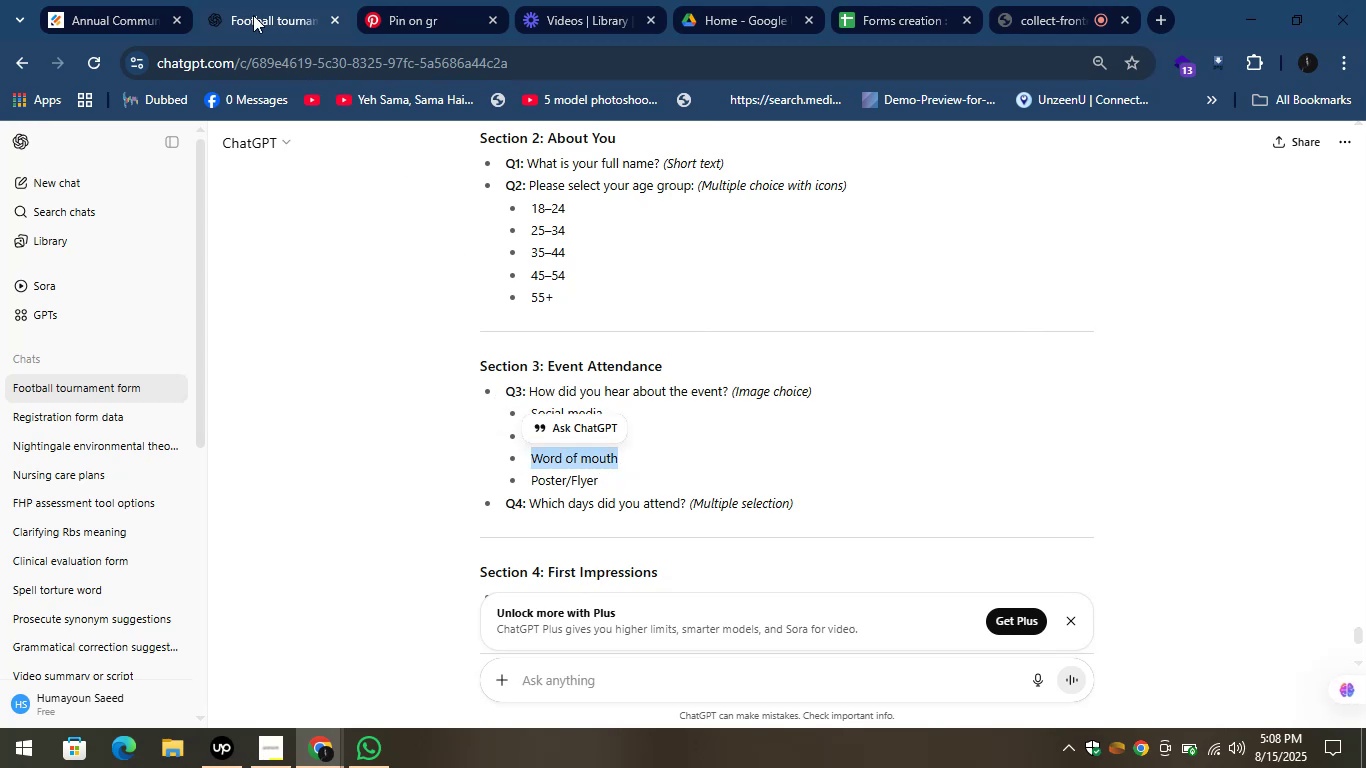 
left_click([218, 0])
 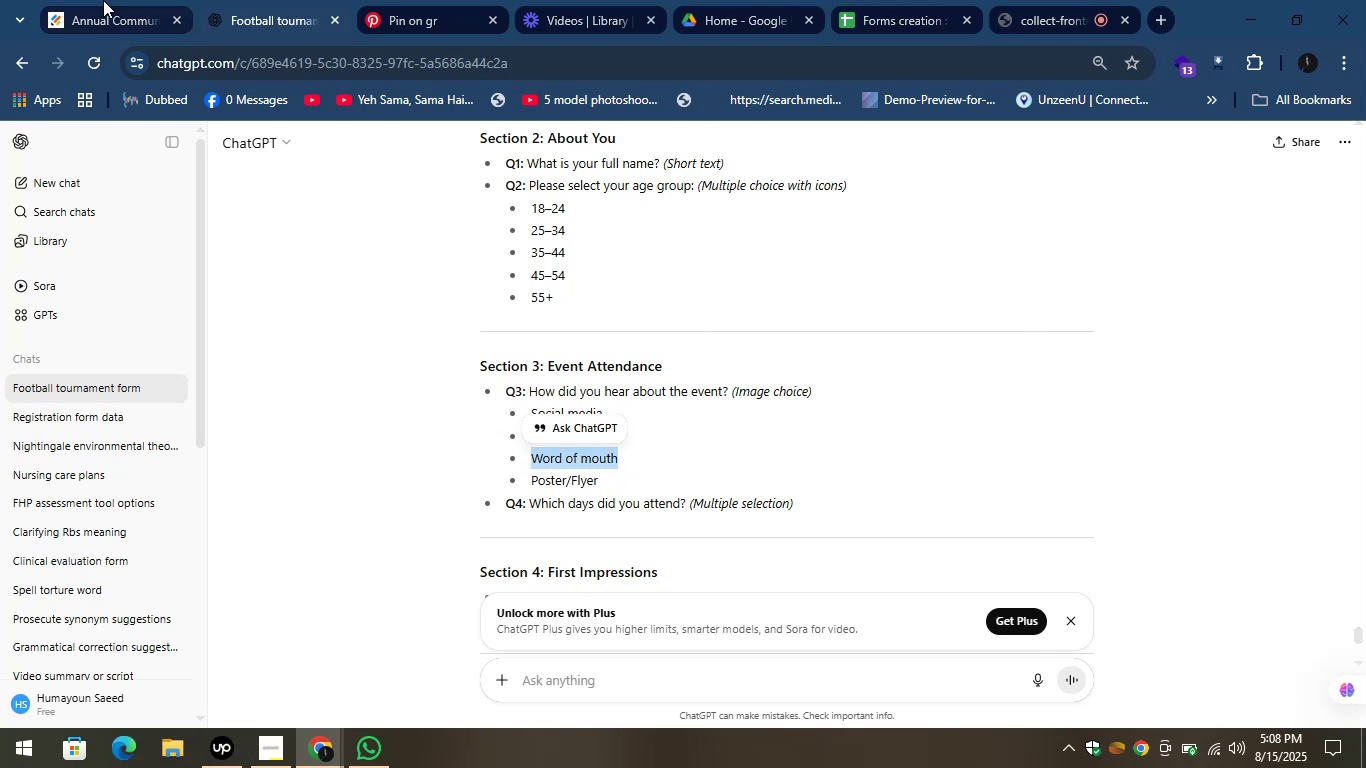 
left_click([103, 0])
 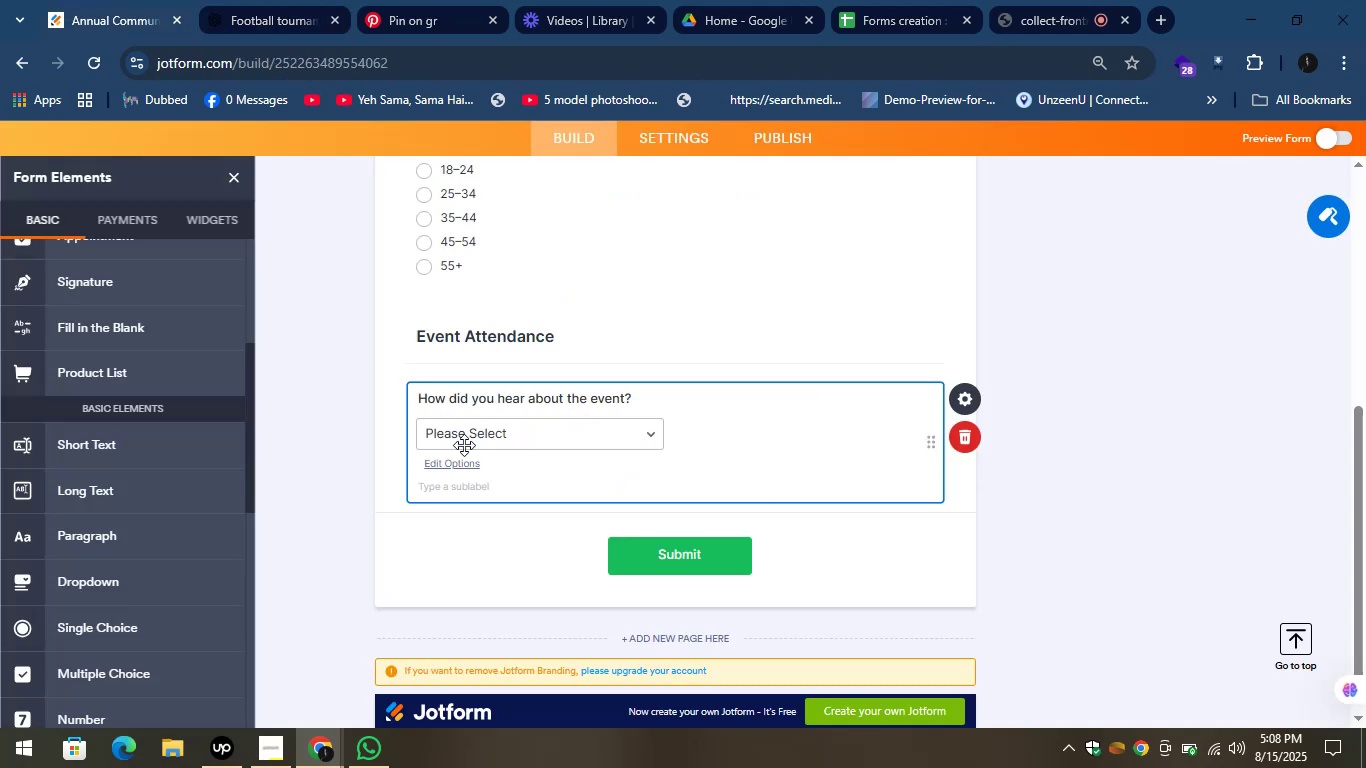 
left_click([466, 450])
 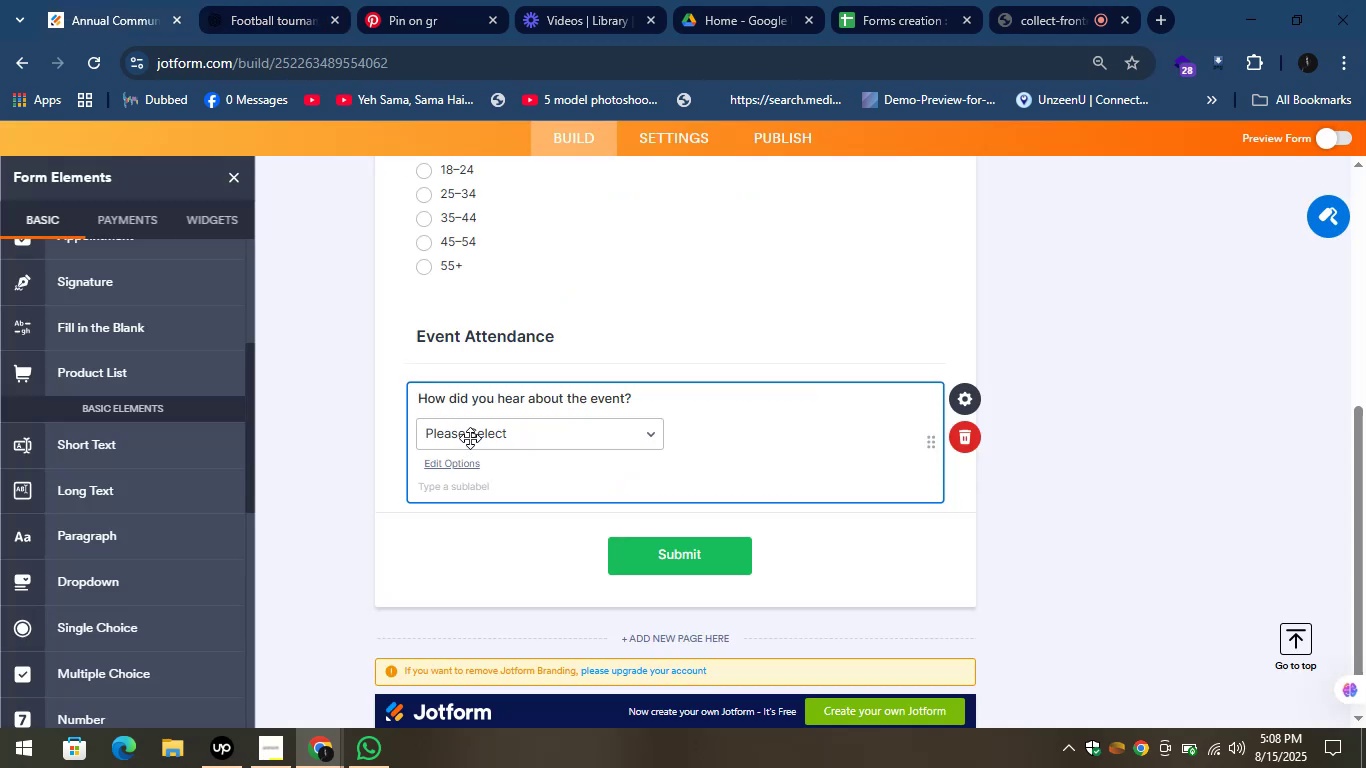 
left_click([470, 438])
 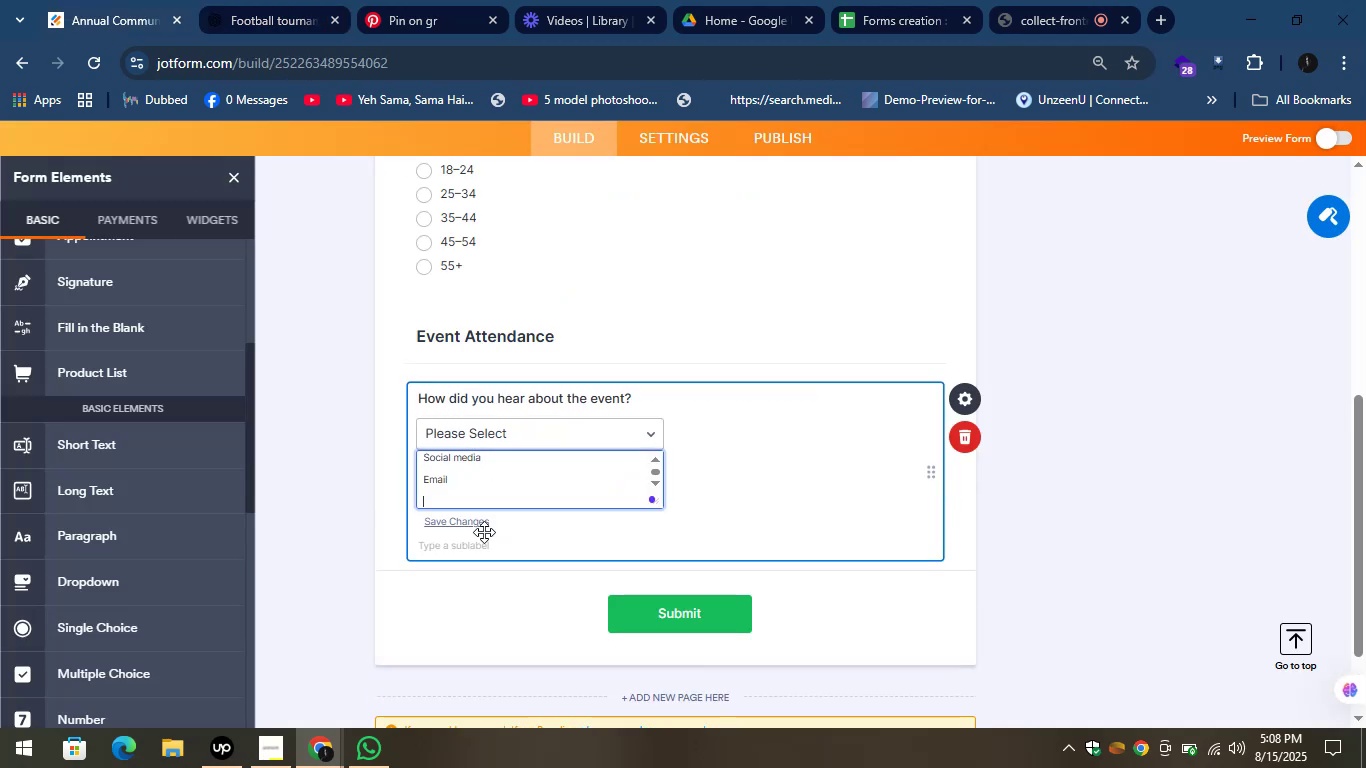 
key(Control+V)
 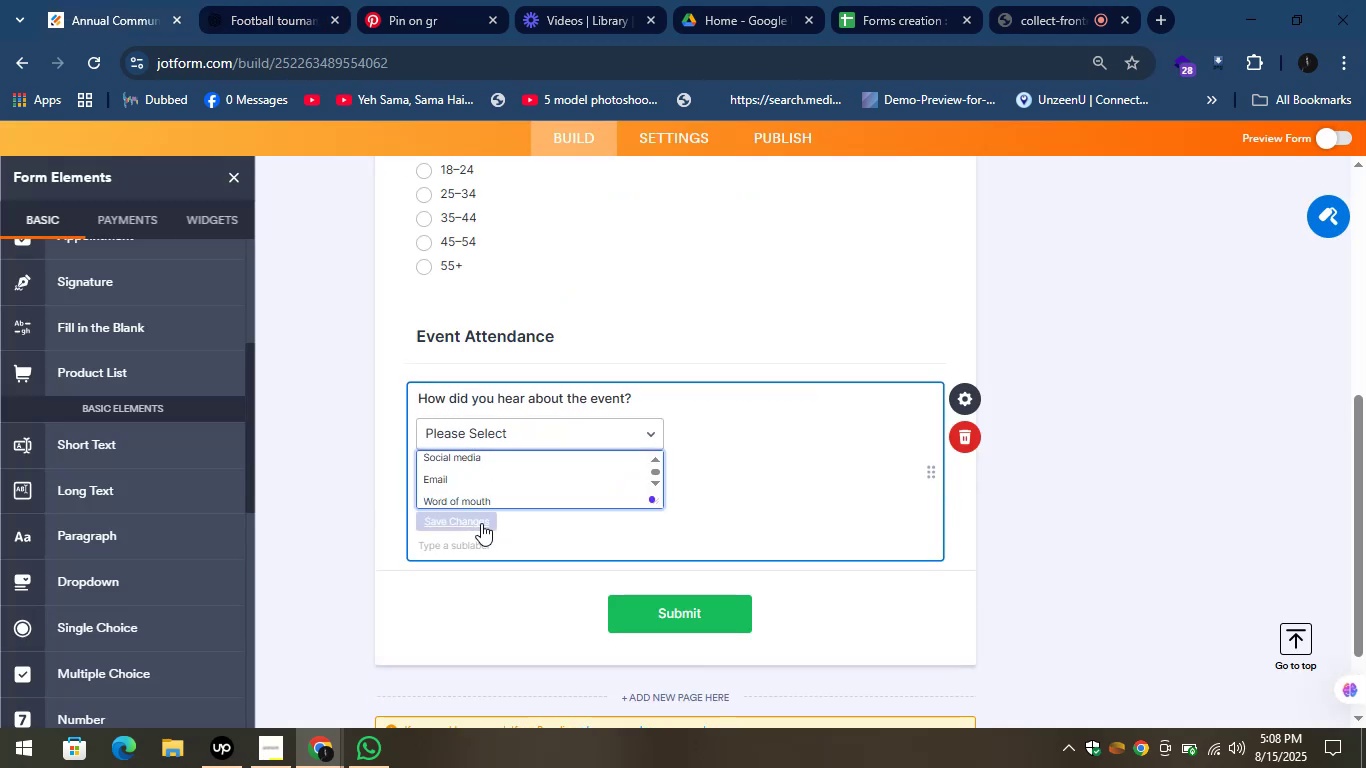 
key(Shift+Enter)
 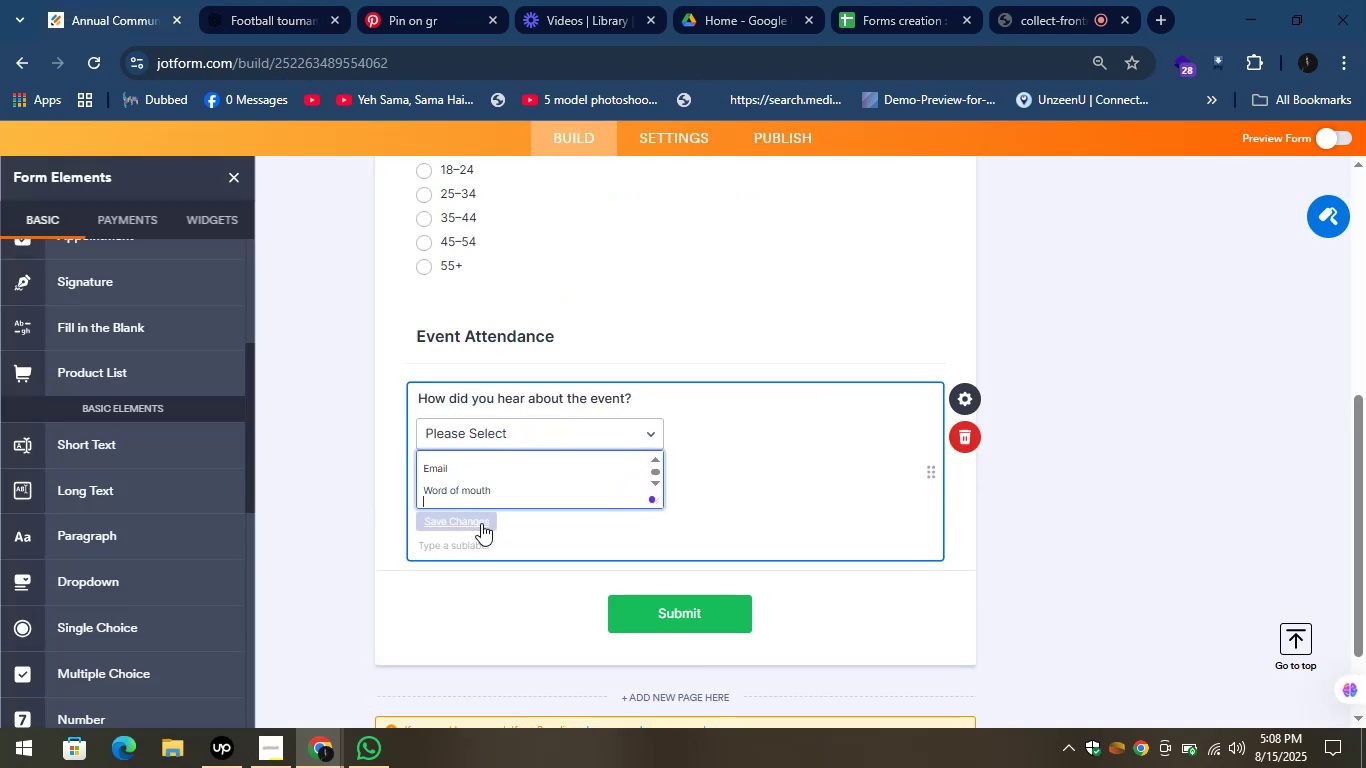 
key(Shift+Enter)
 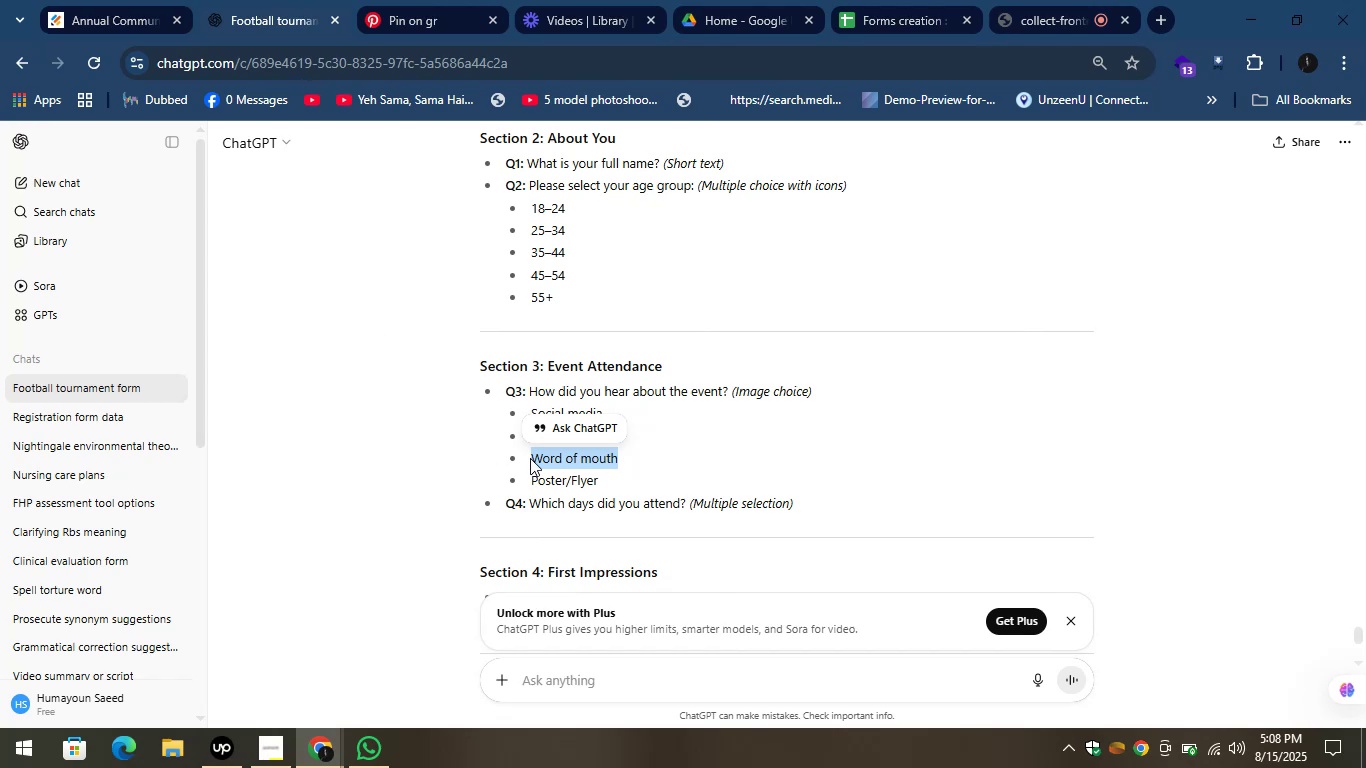 
left_click_drag(start_coordinate=[526, 481], to_coordinate=[602, 481])
 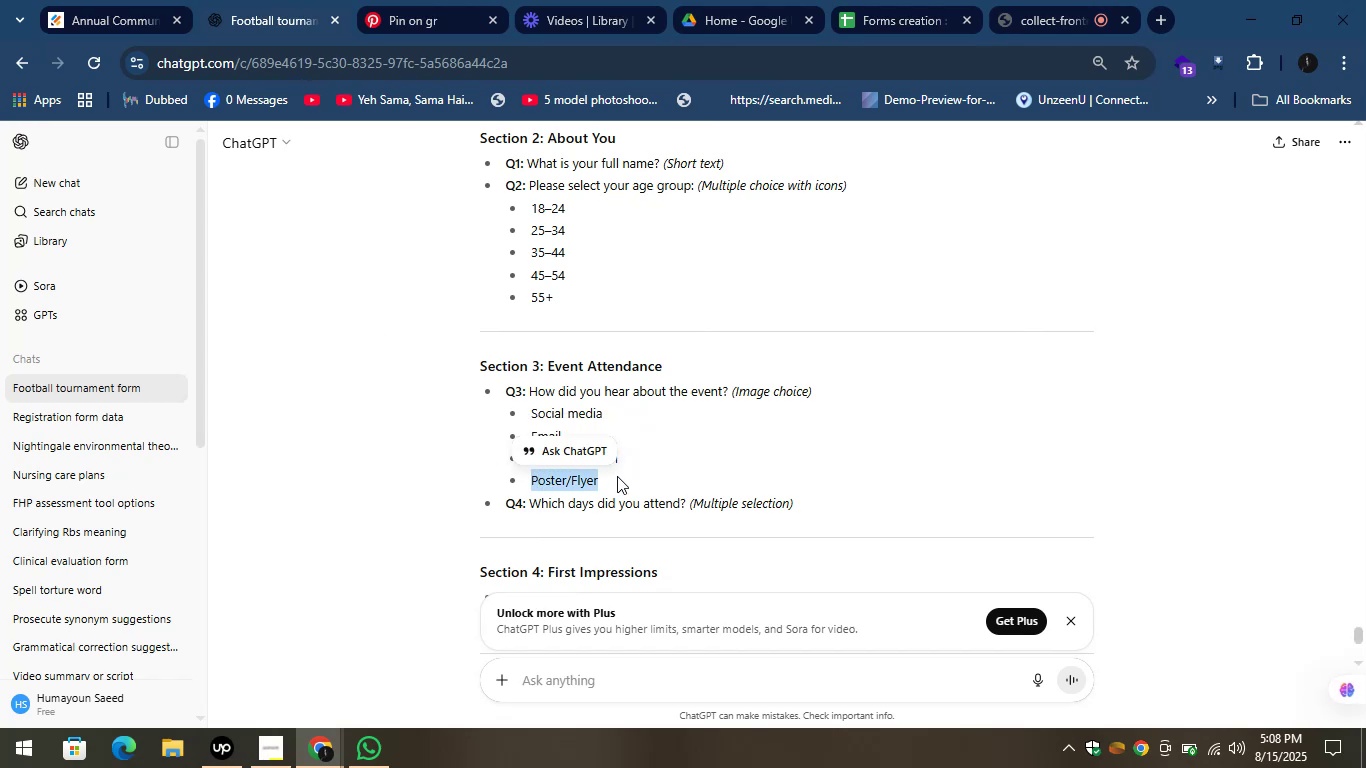 
hold_key(key=ControlLeft, duration=1.09)
 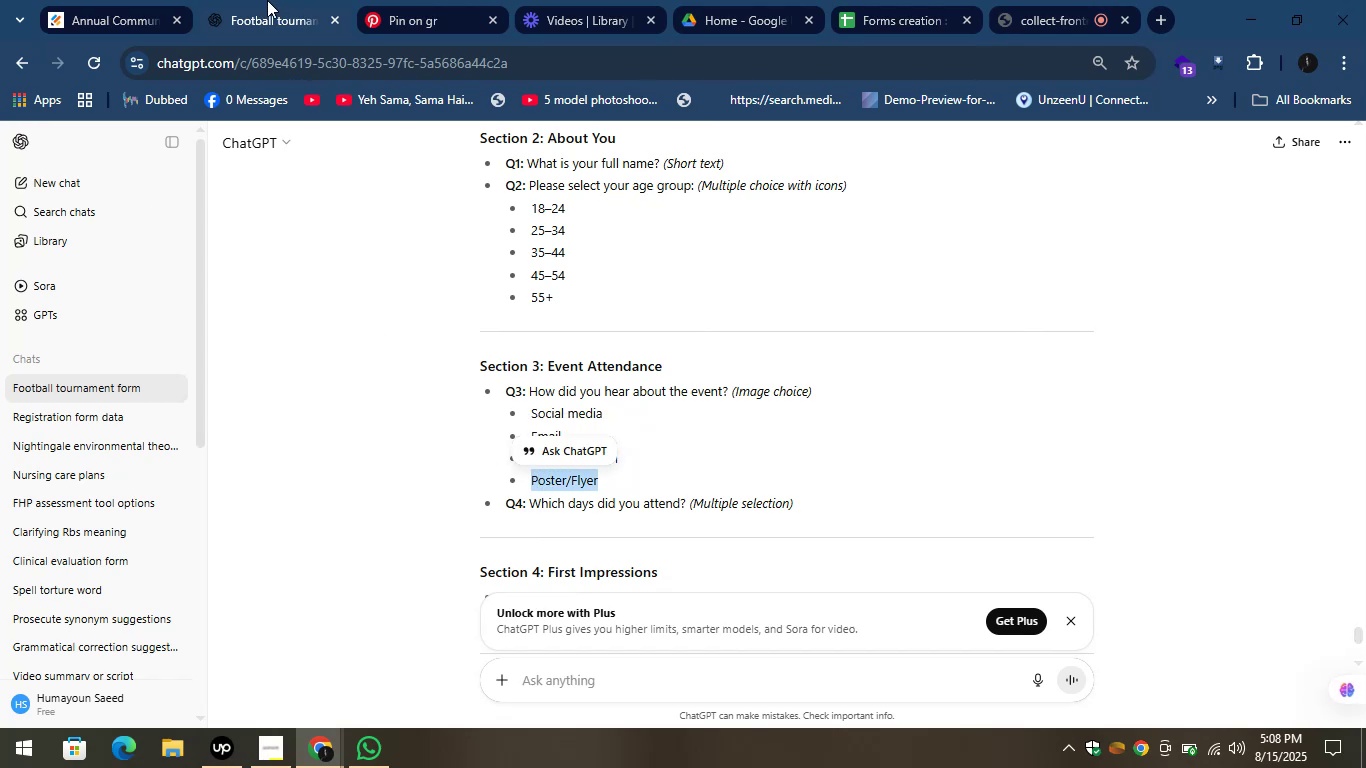 
hold_key(key=C, duration=0.32)
 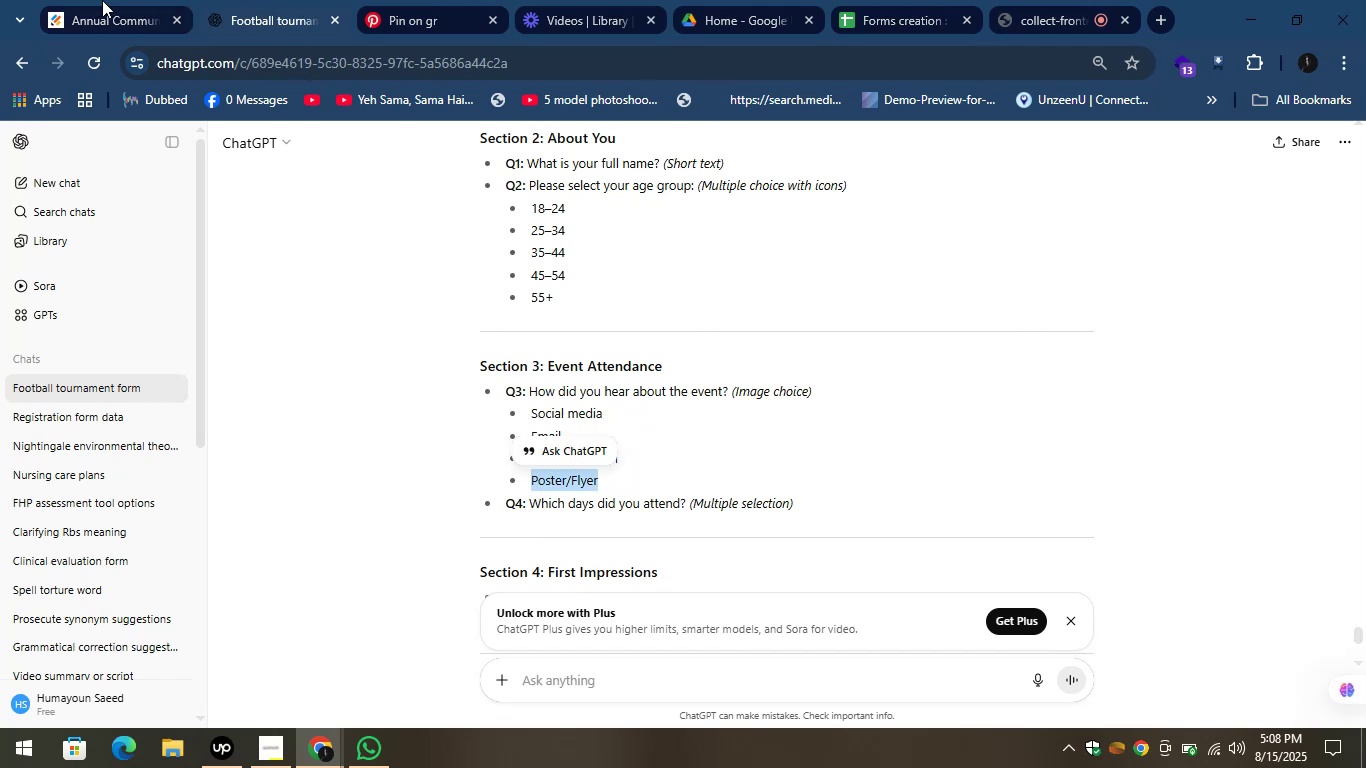 
left_click([102, 0])
 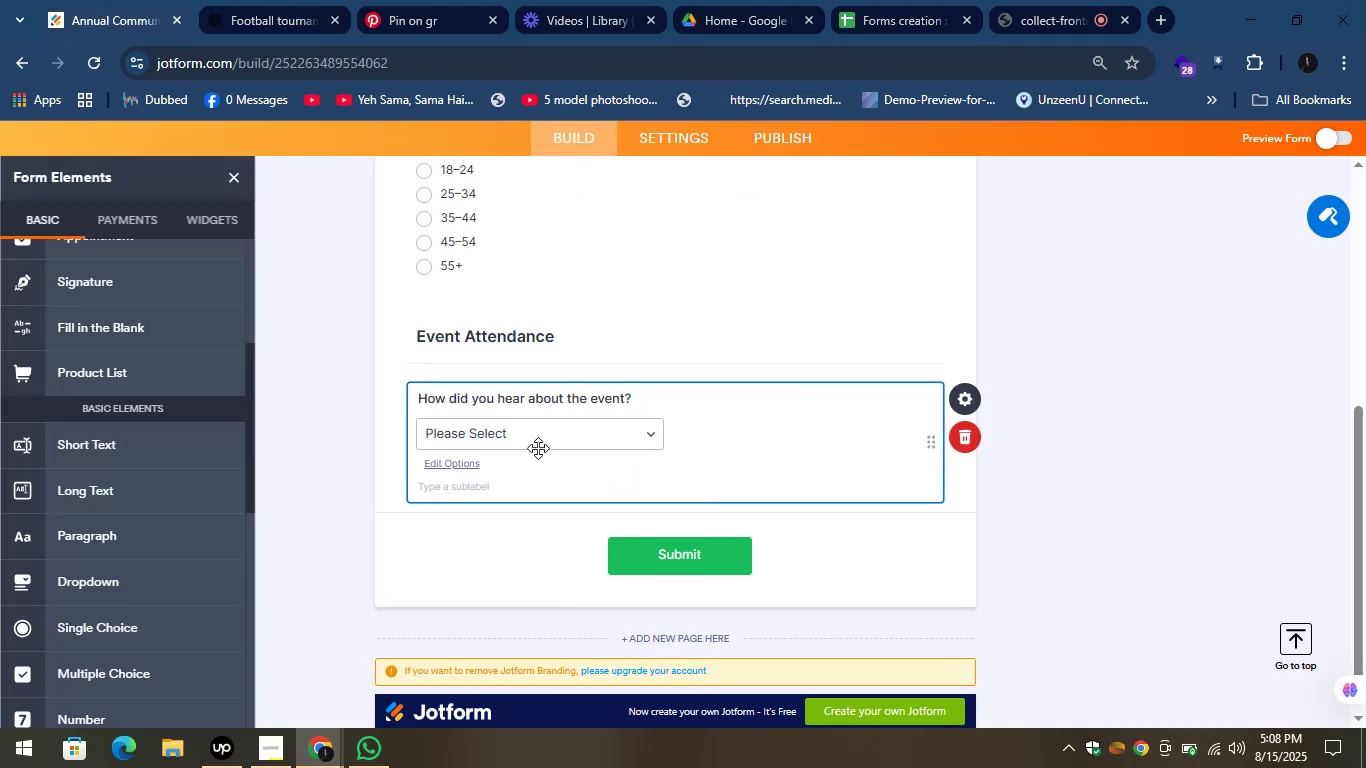 
left_click([533, 447])
 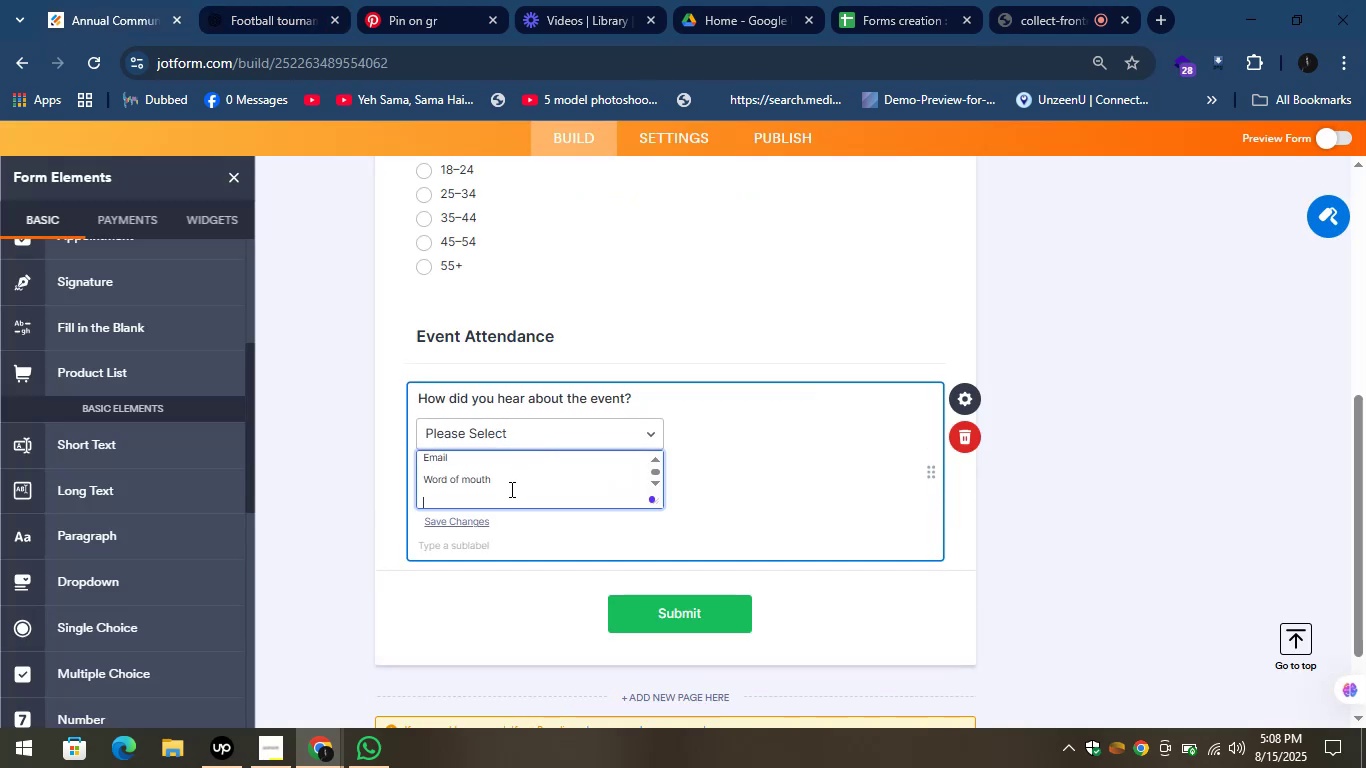 
key(Control+V)
 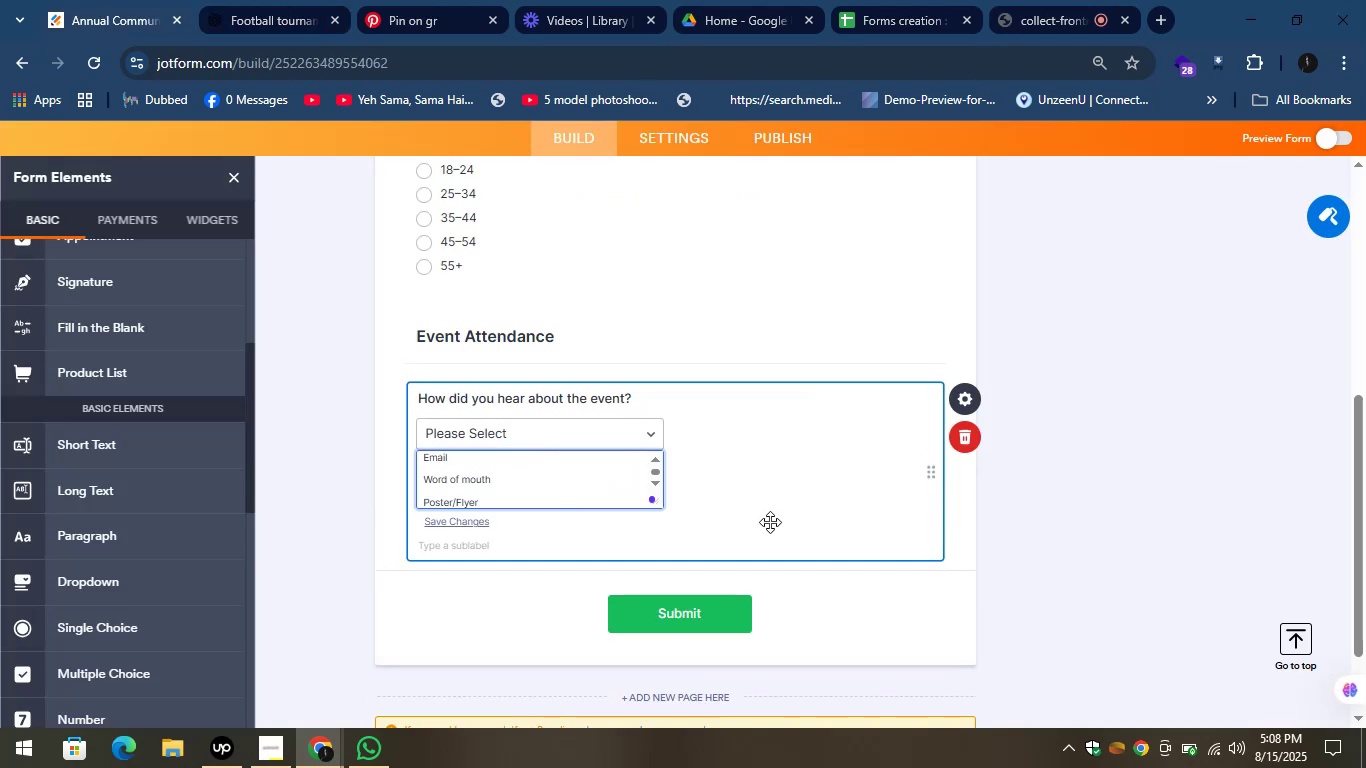 
left_click([770, 522])
 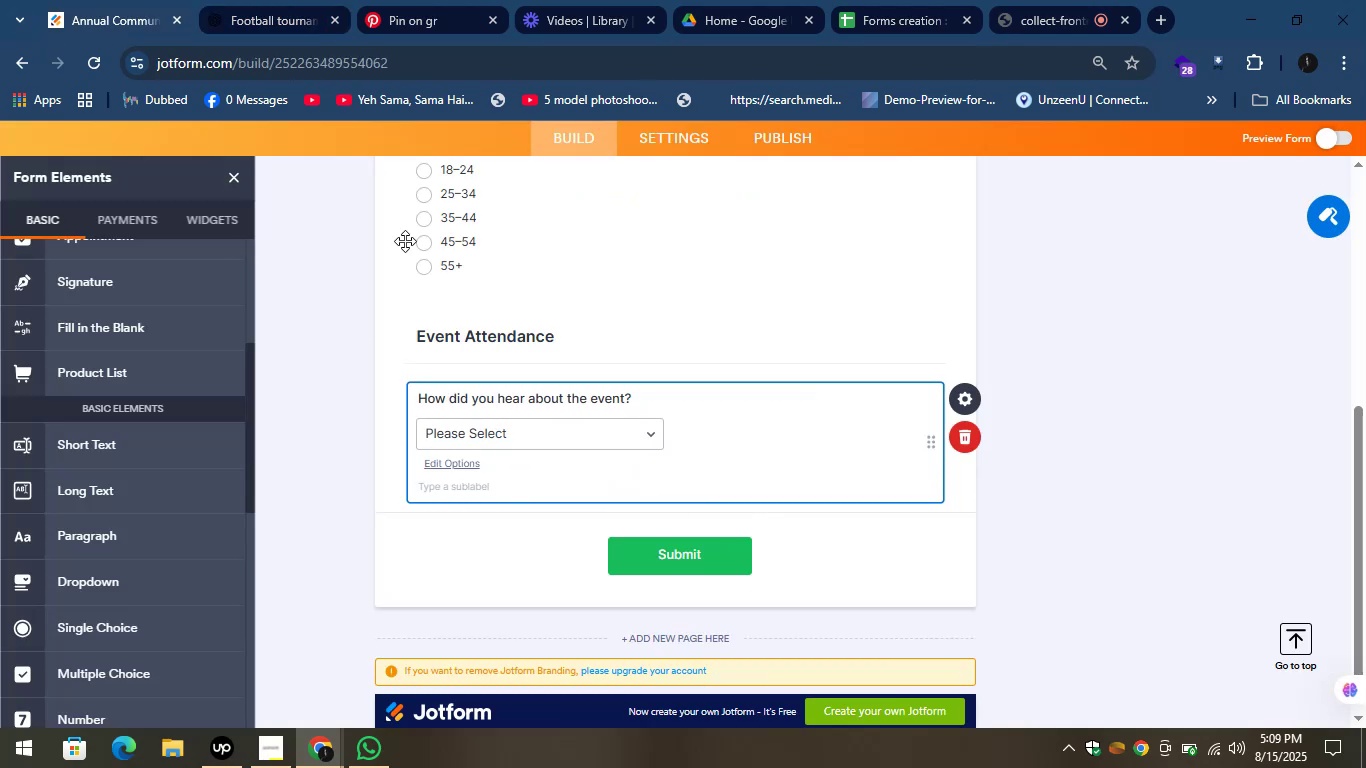 
left_click([285, 26])
 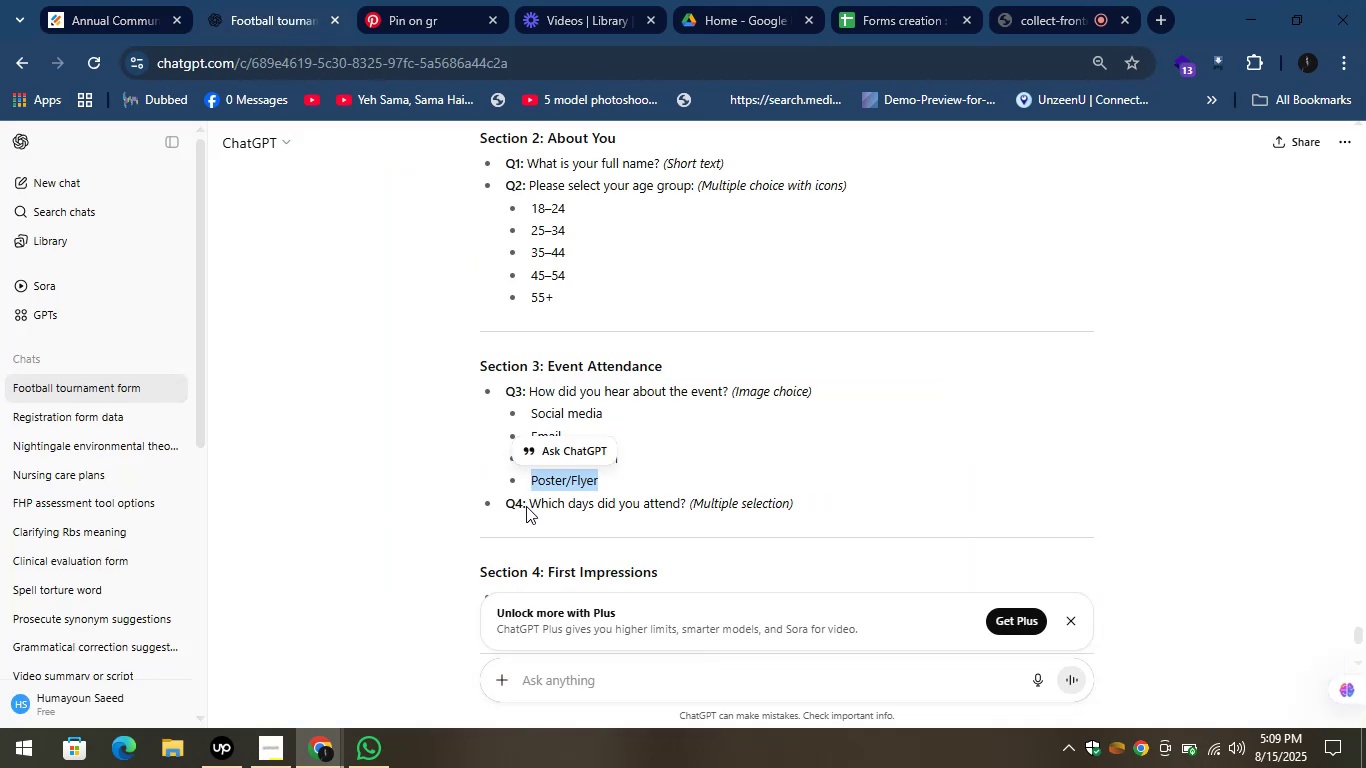 
left_click_drag(start_coordinate=[526, 506], to_coordinate=[685, 507])
 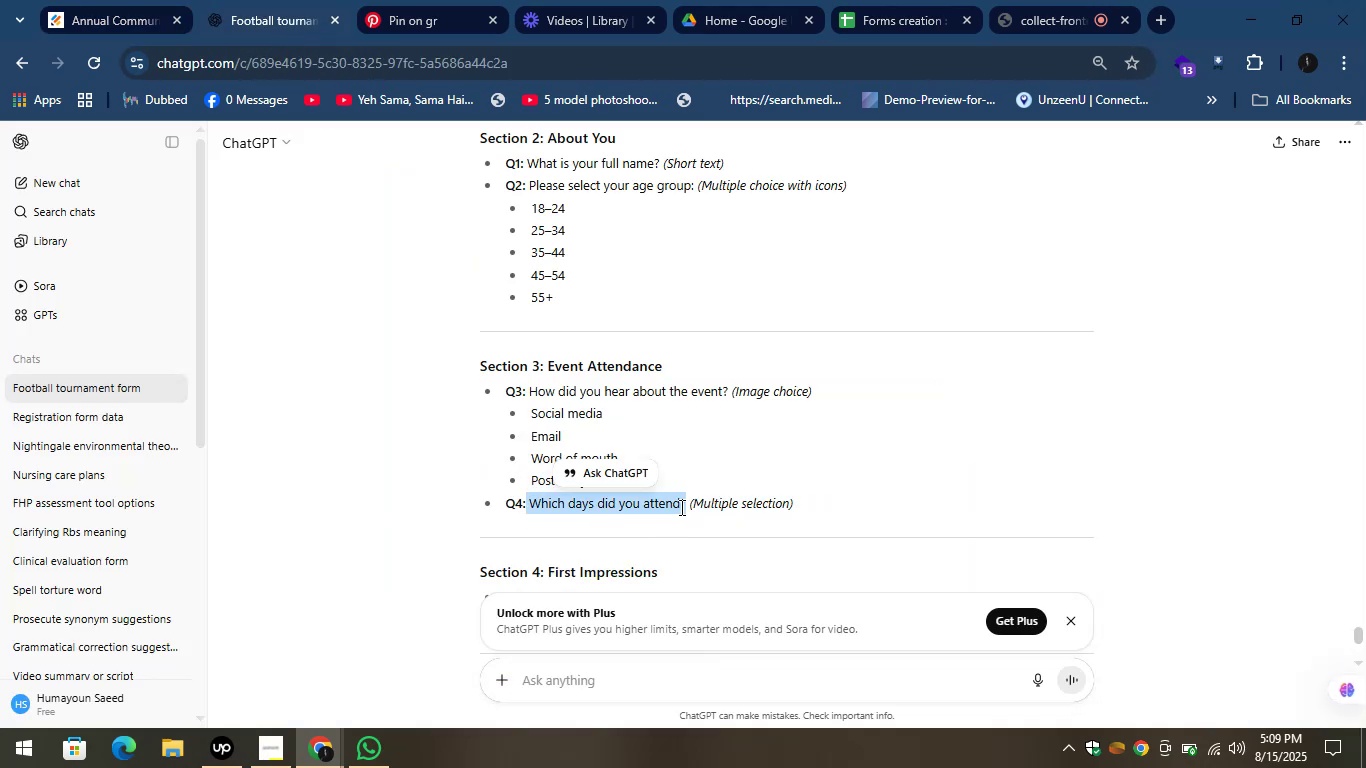 
hold_key(key=ControlLeft, duration=1.52)
 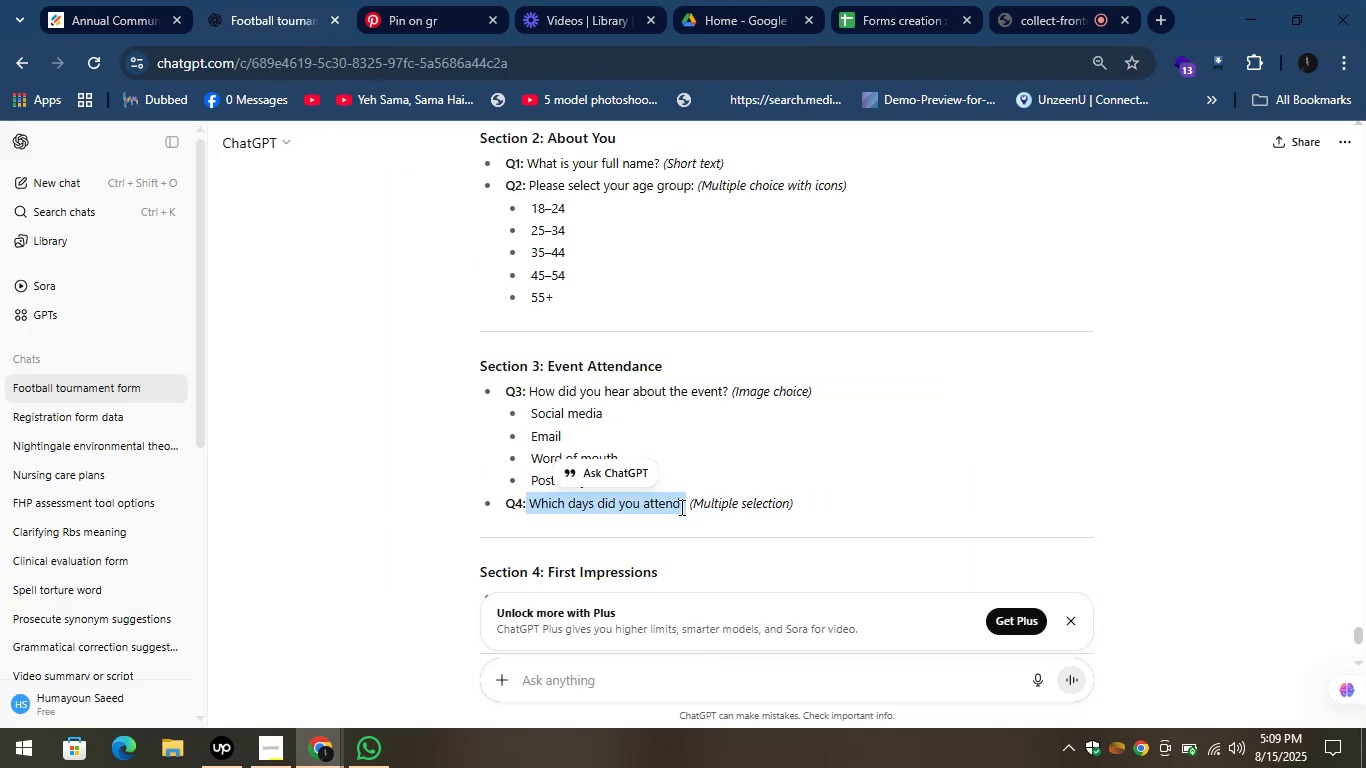 
key(Control+C)
 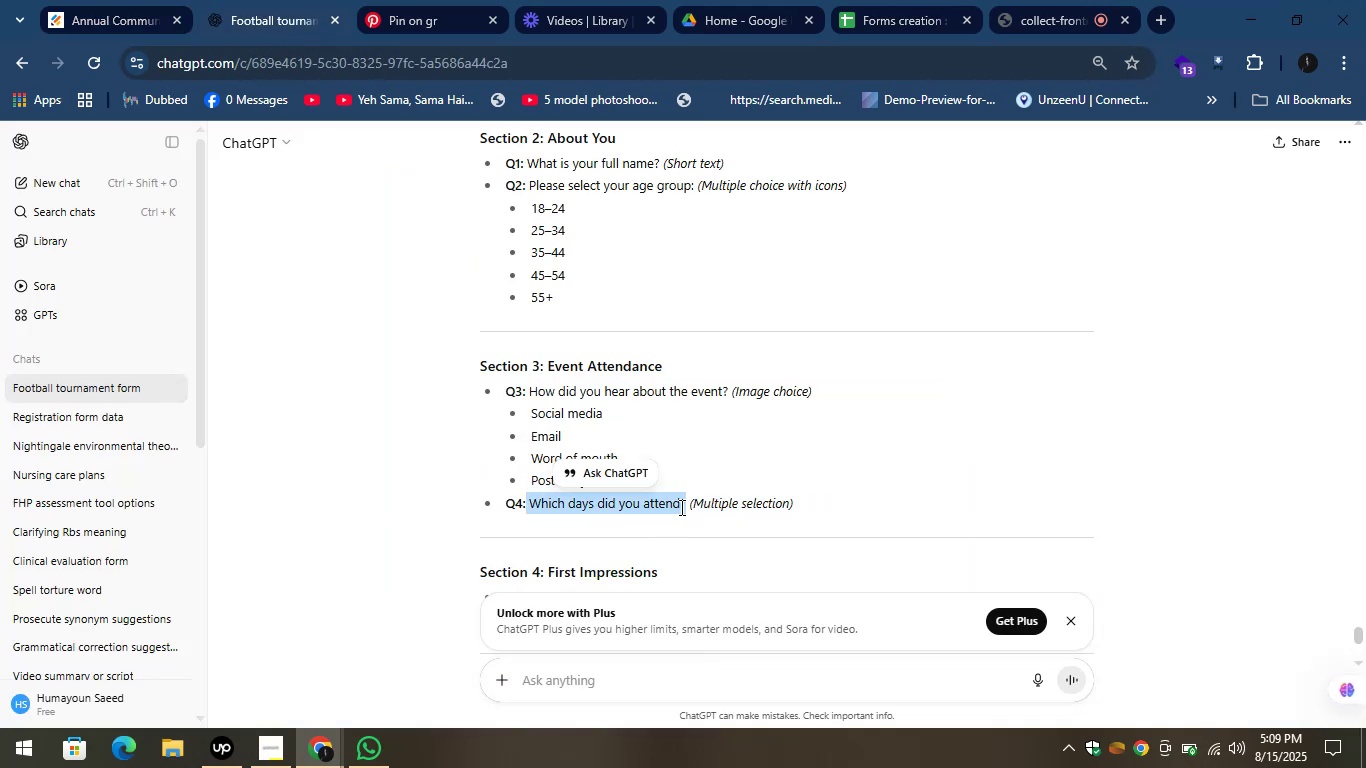 
key(Control+C)
 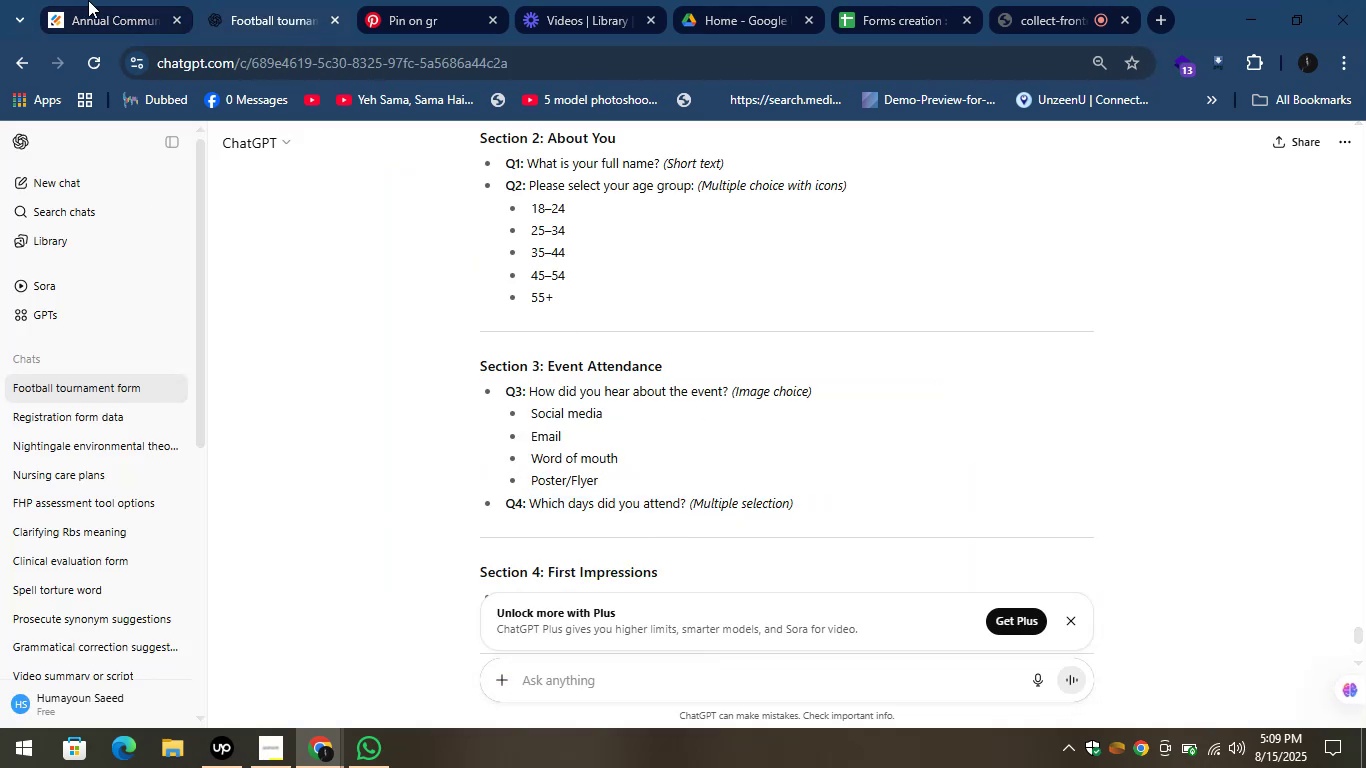 
left_click([88, 0])
 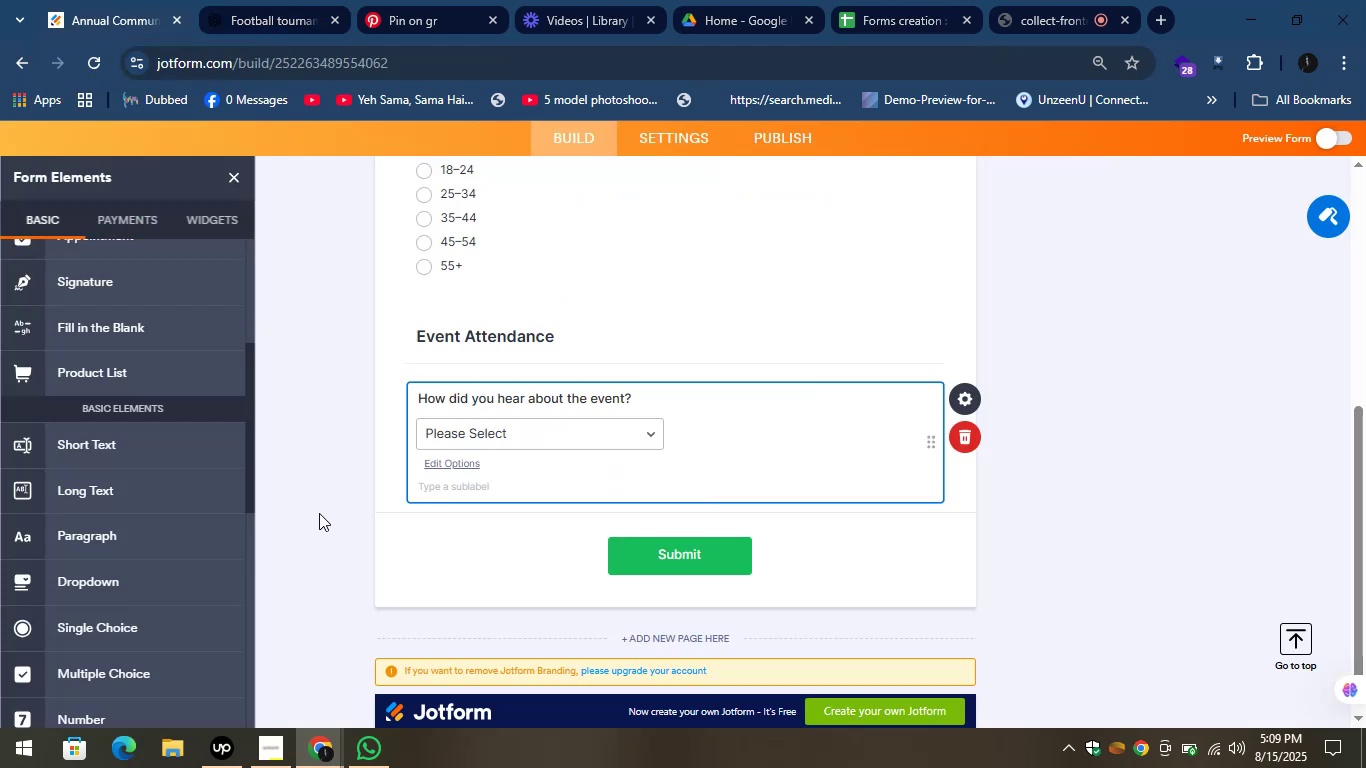 
left_click([319, 513])
 